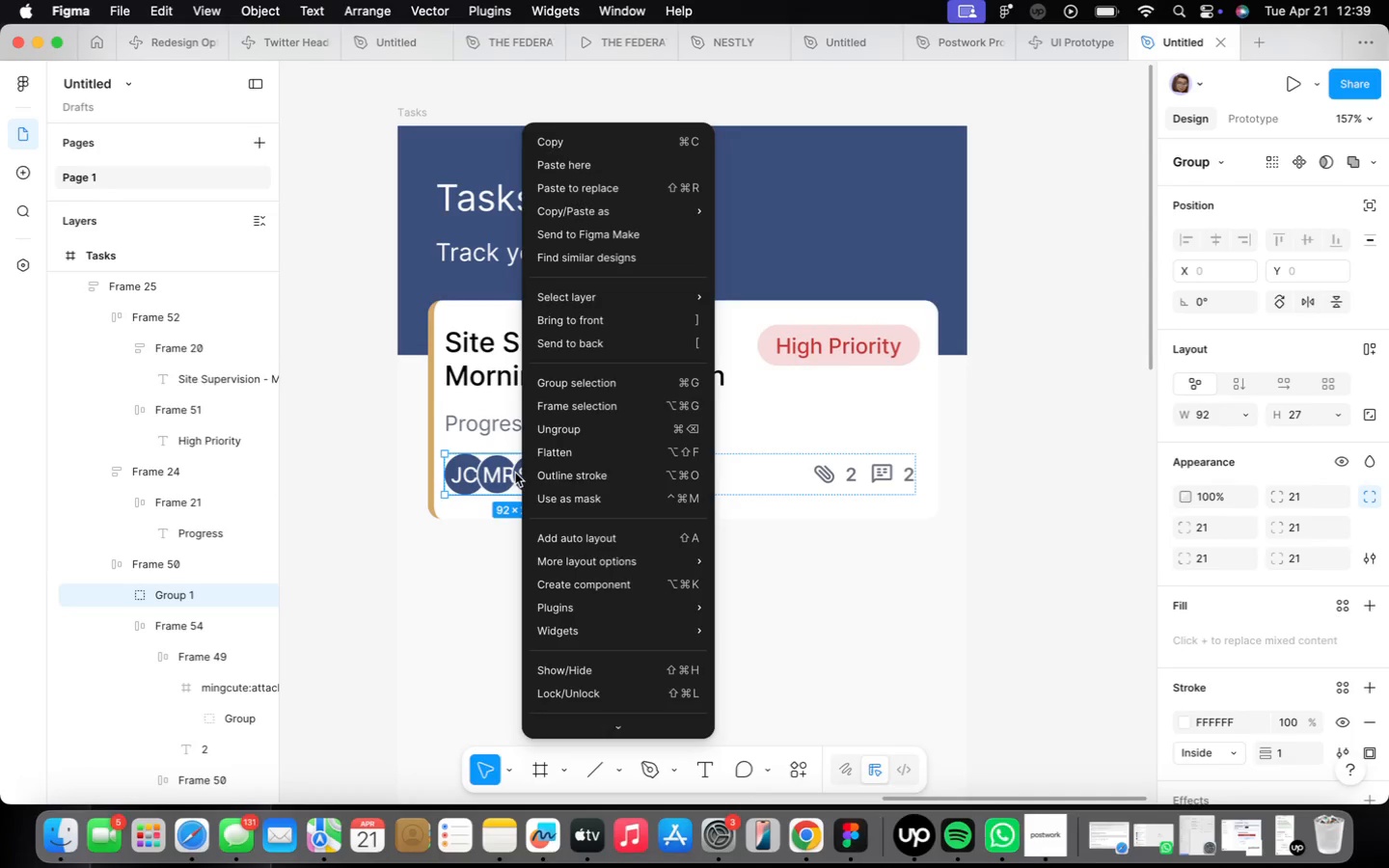 
left_click([618, 194])
 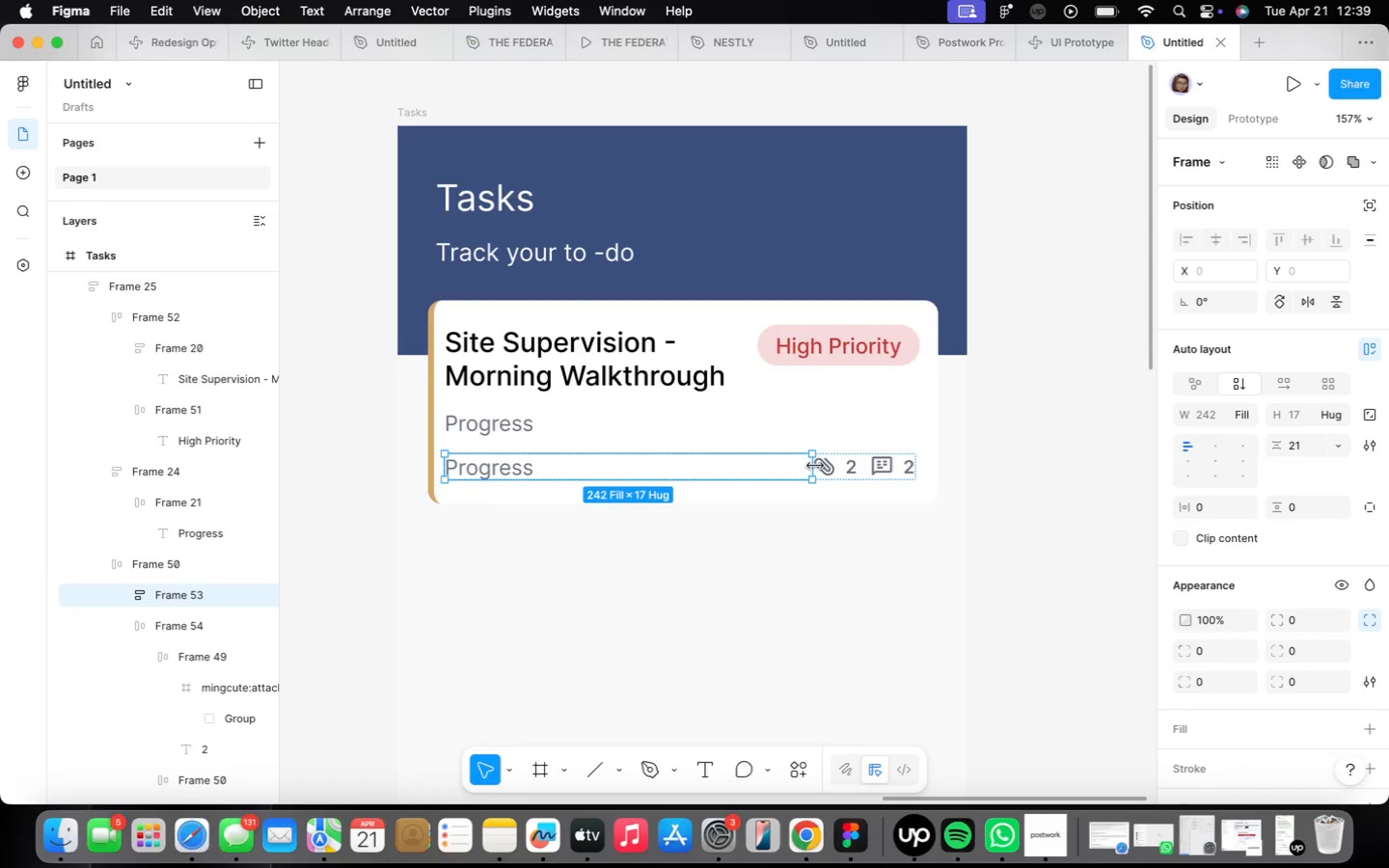 
left_click_drag(start_coordinate=[817, 467], to_coordinate=[533, 472])
 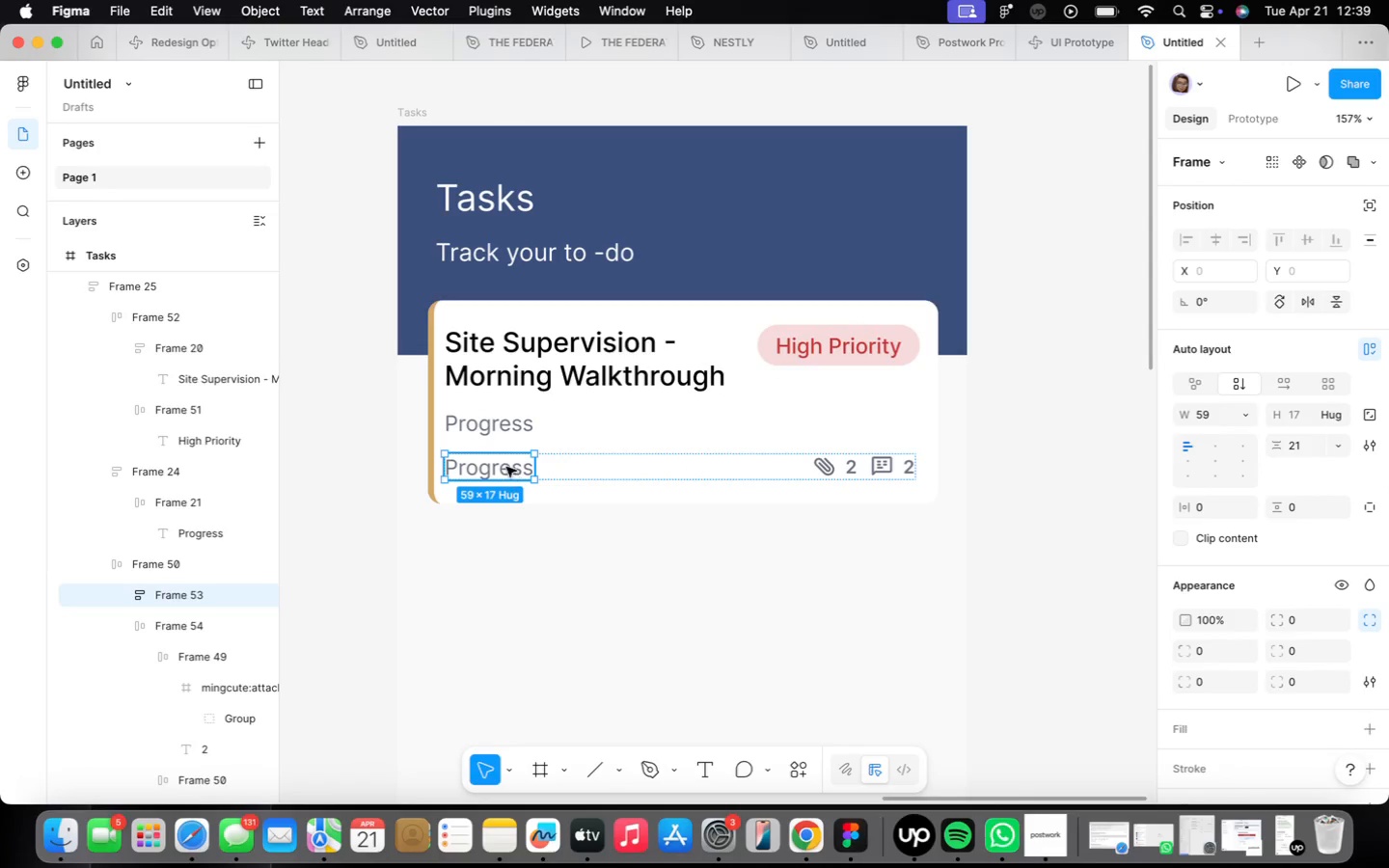 
left_click([509, 468])
 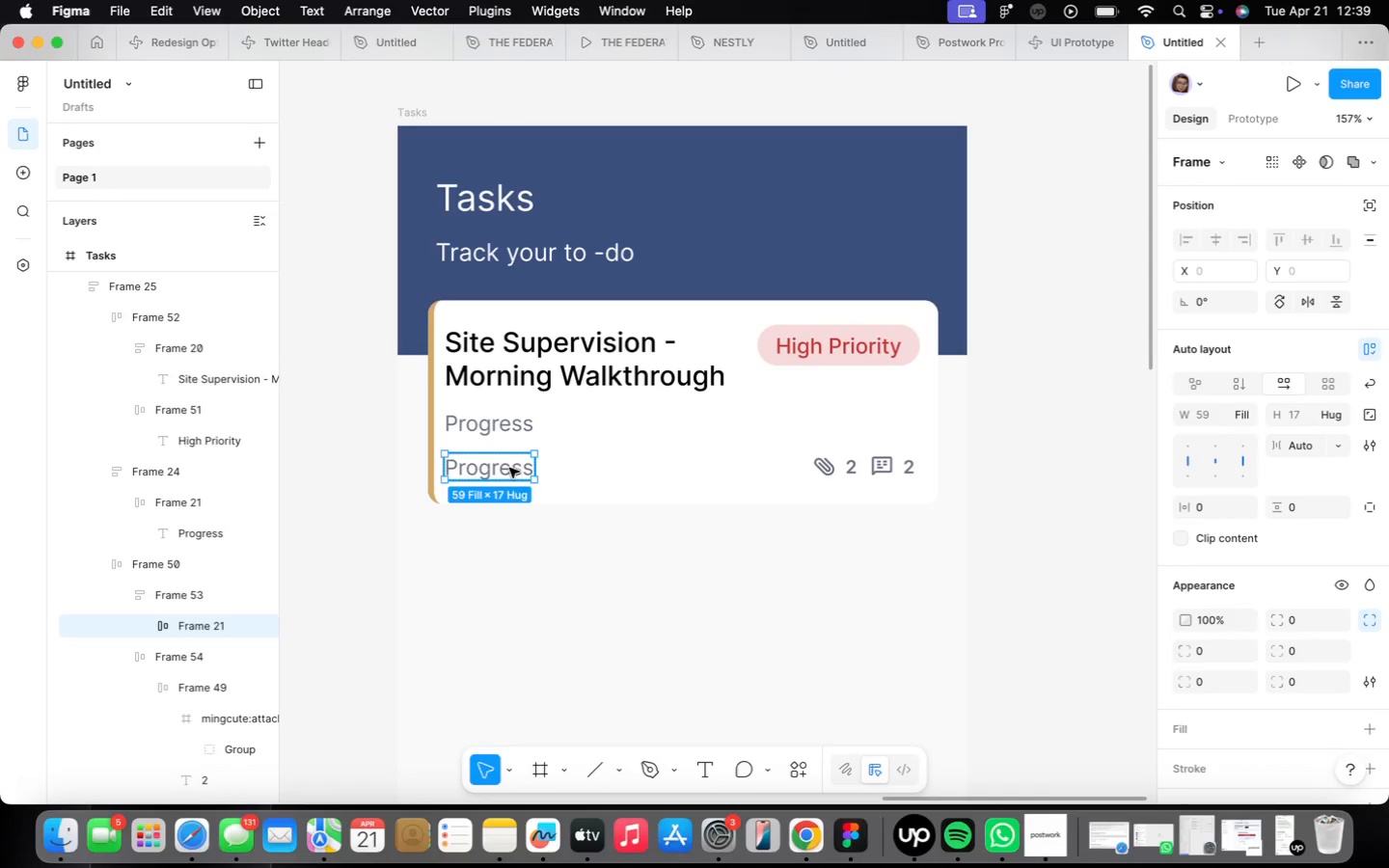 
triple_click([509, 468])
 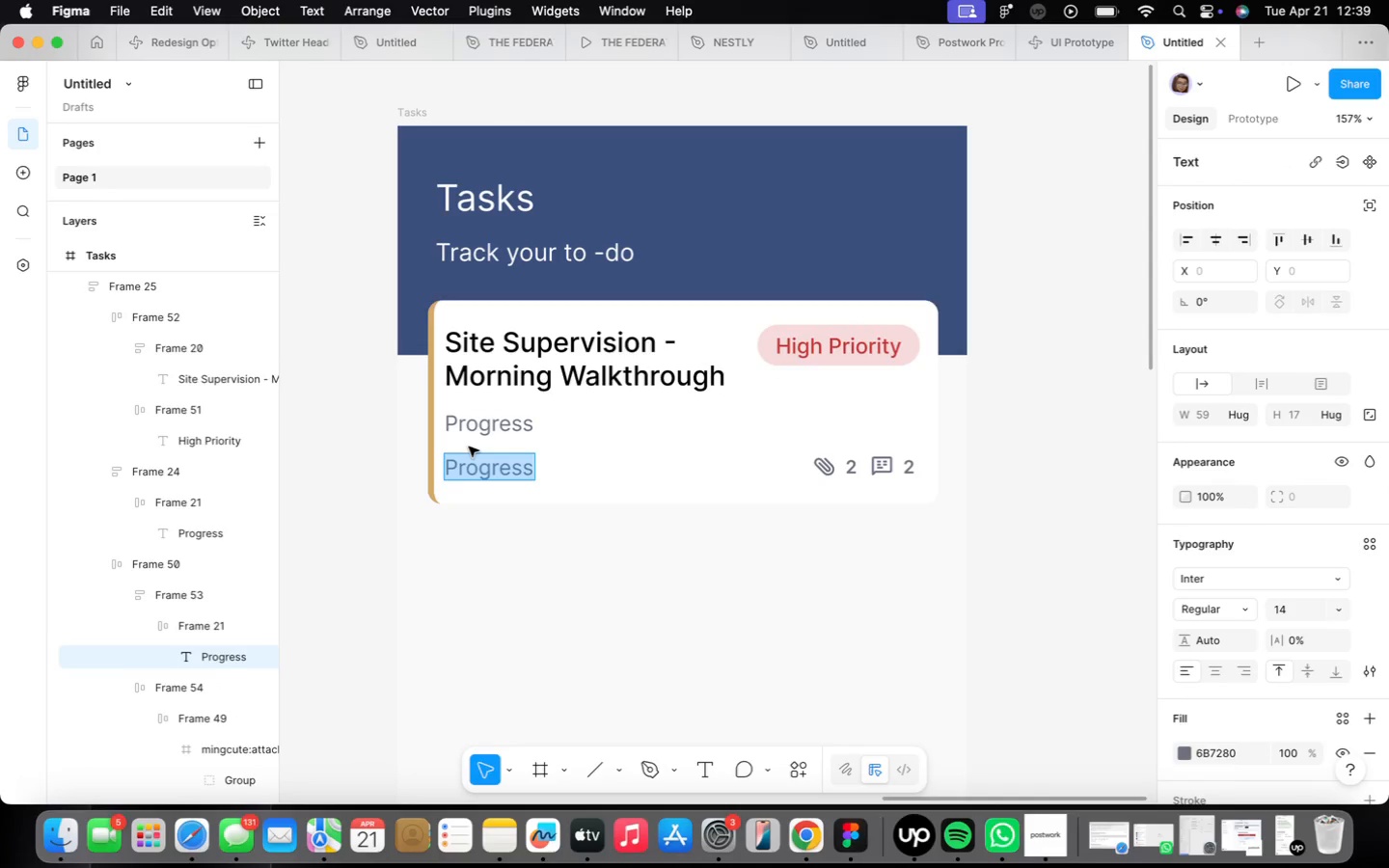 
type(Today, 9:00)
 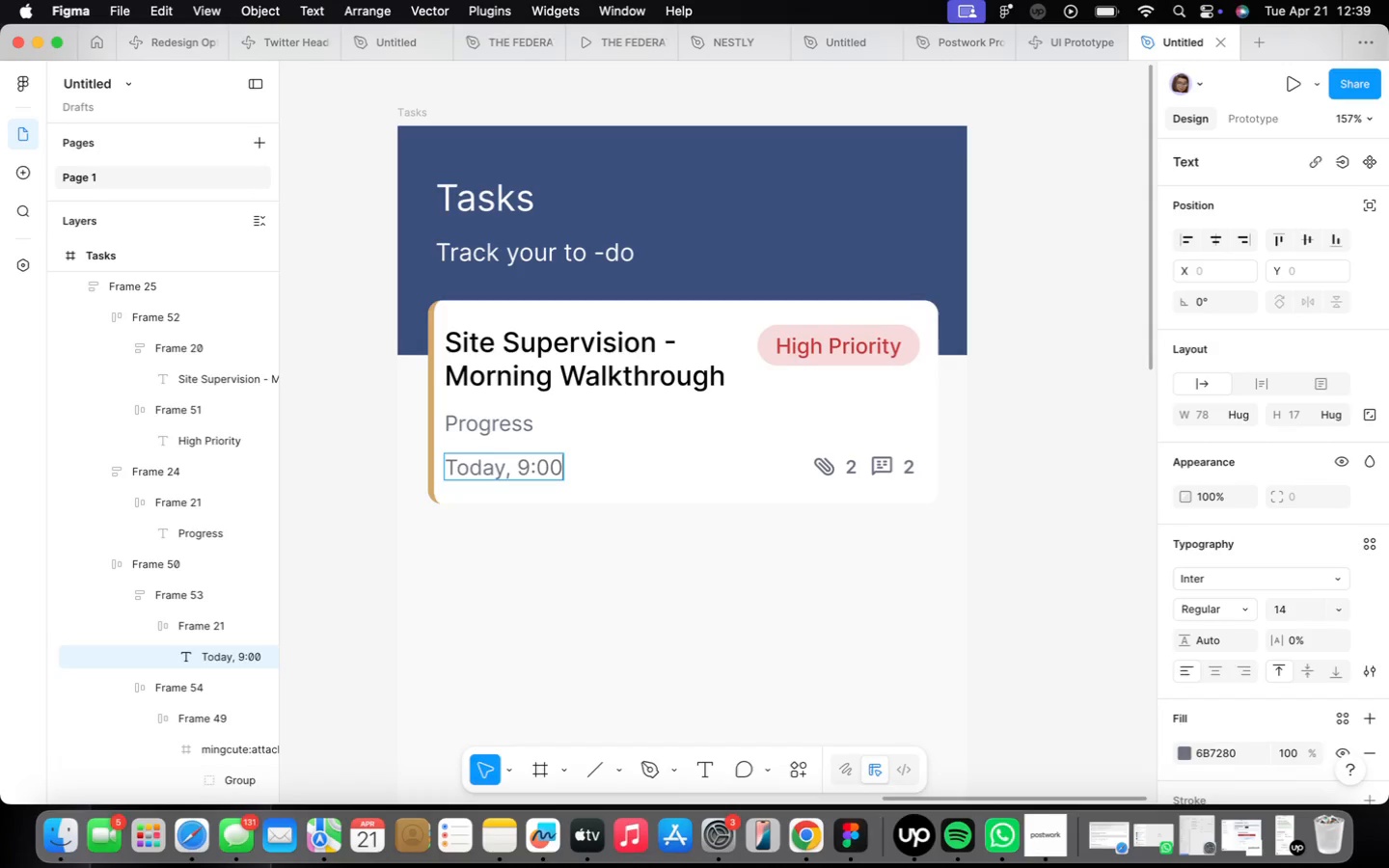 
hold_key(key=A, duration=0.33)
 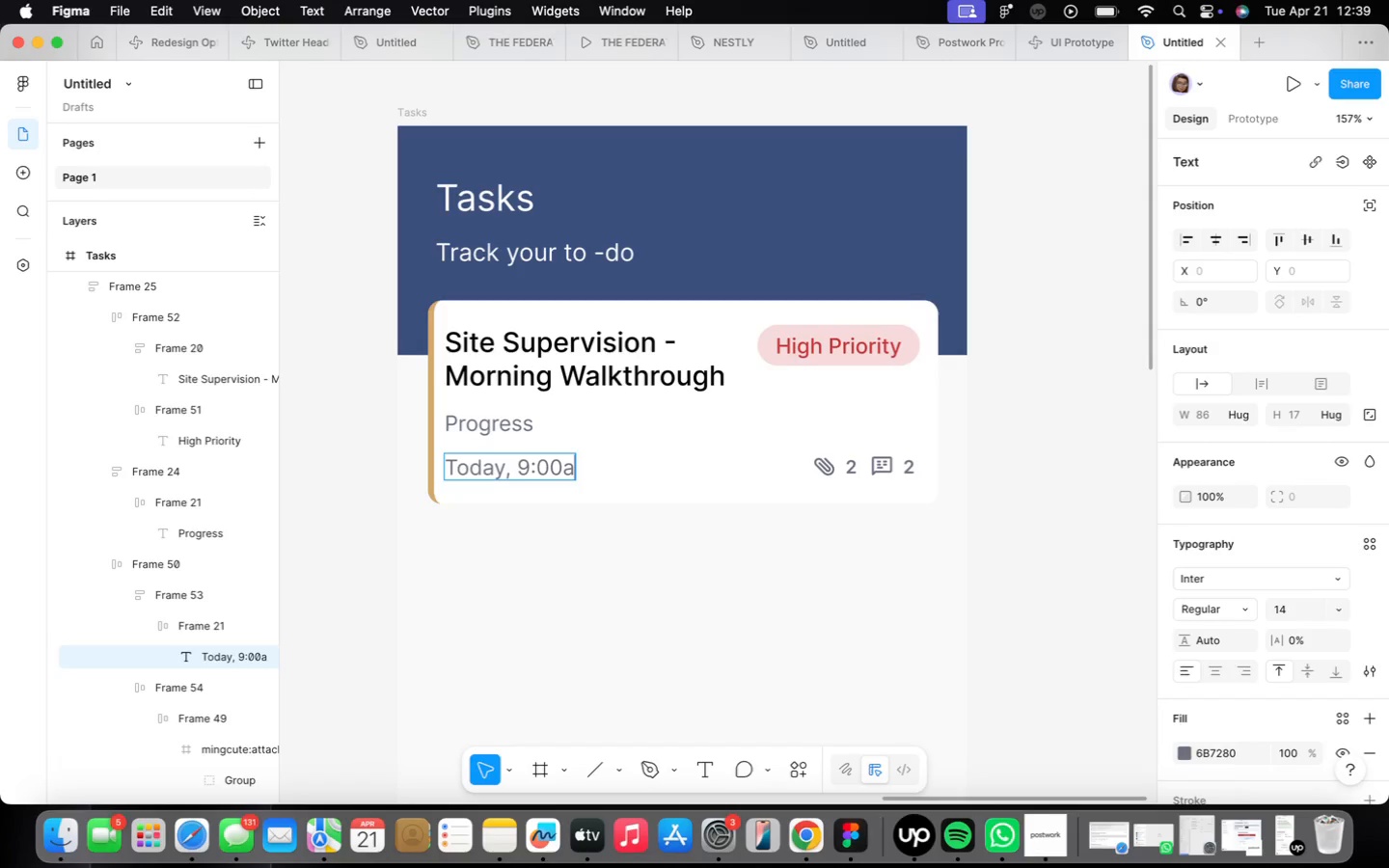 
wait(12.94)
 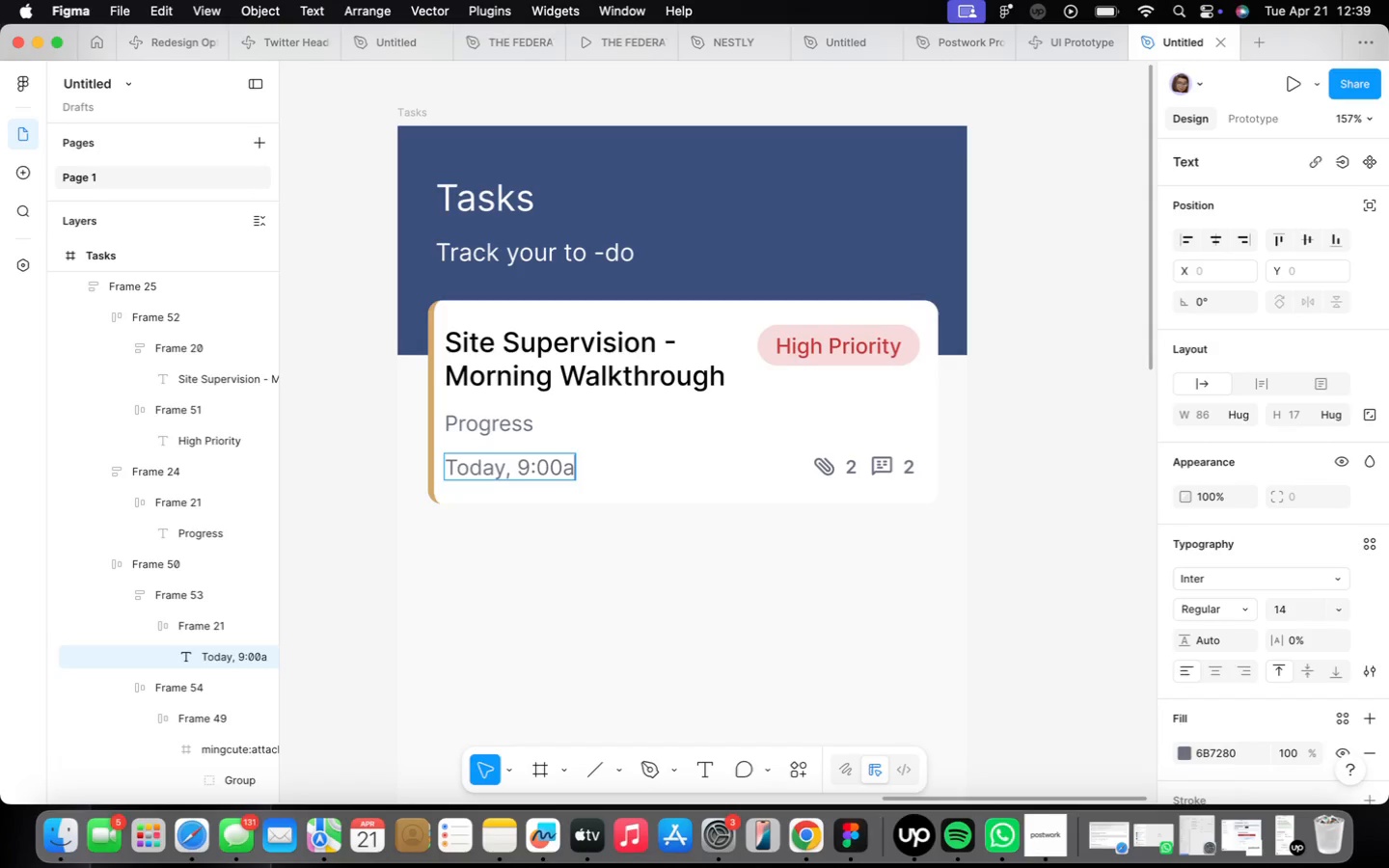 
key(Backspace)
type(AM)
 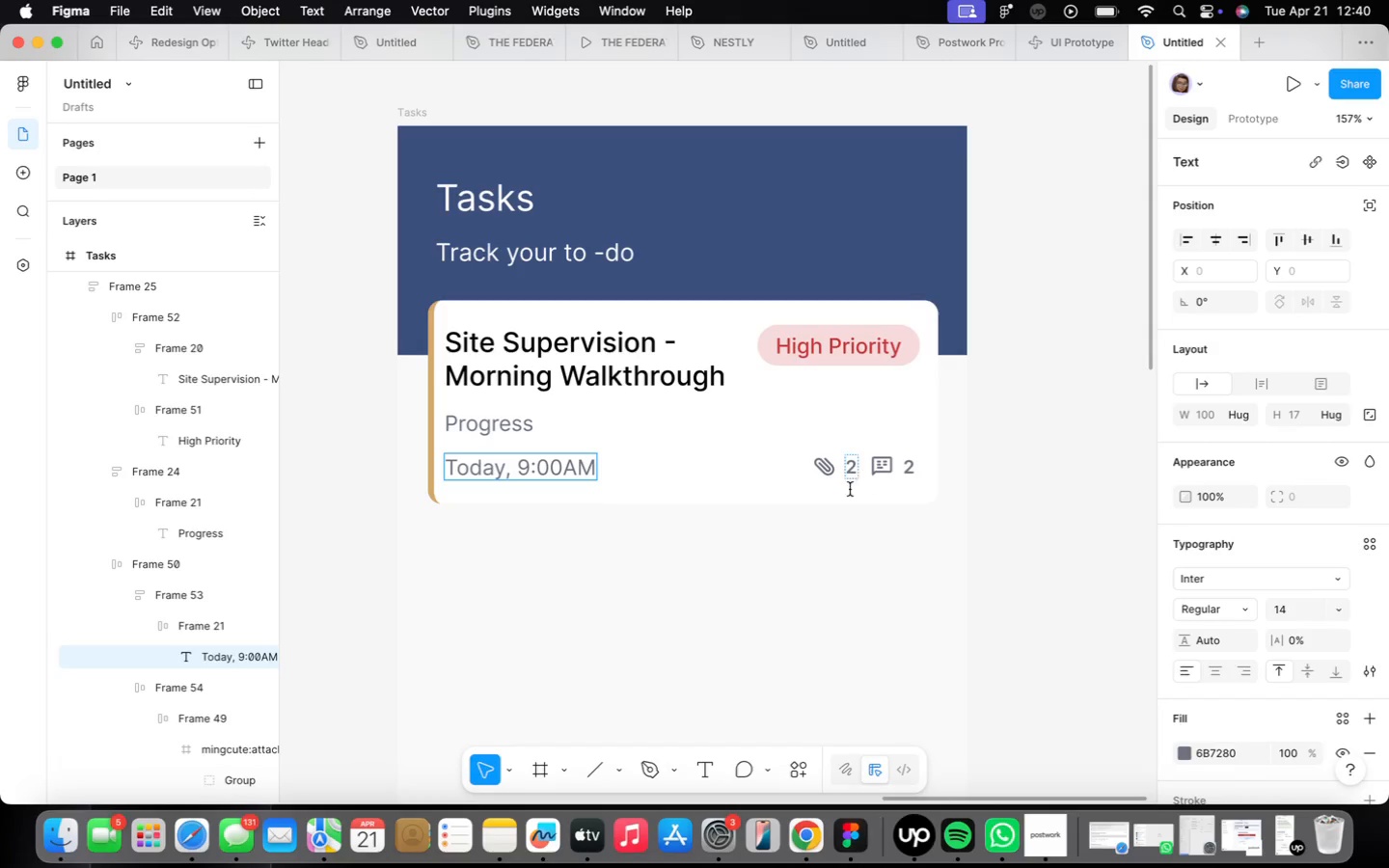 
double_click([911, 467])
 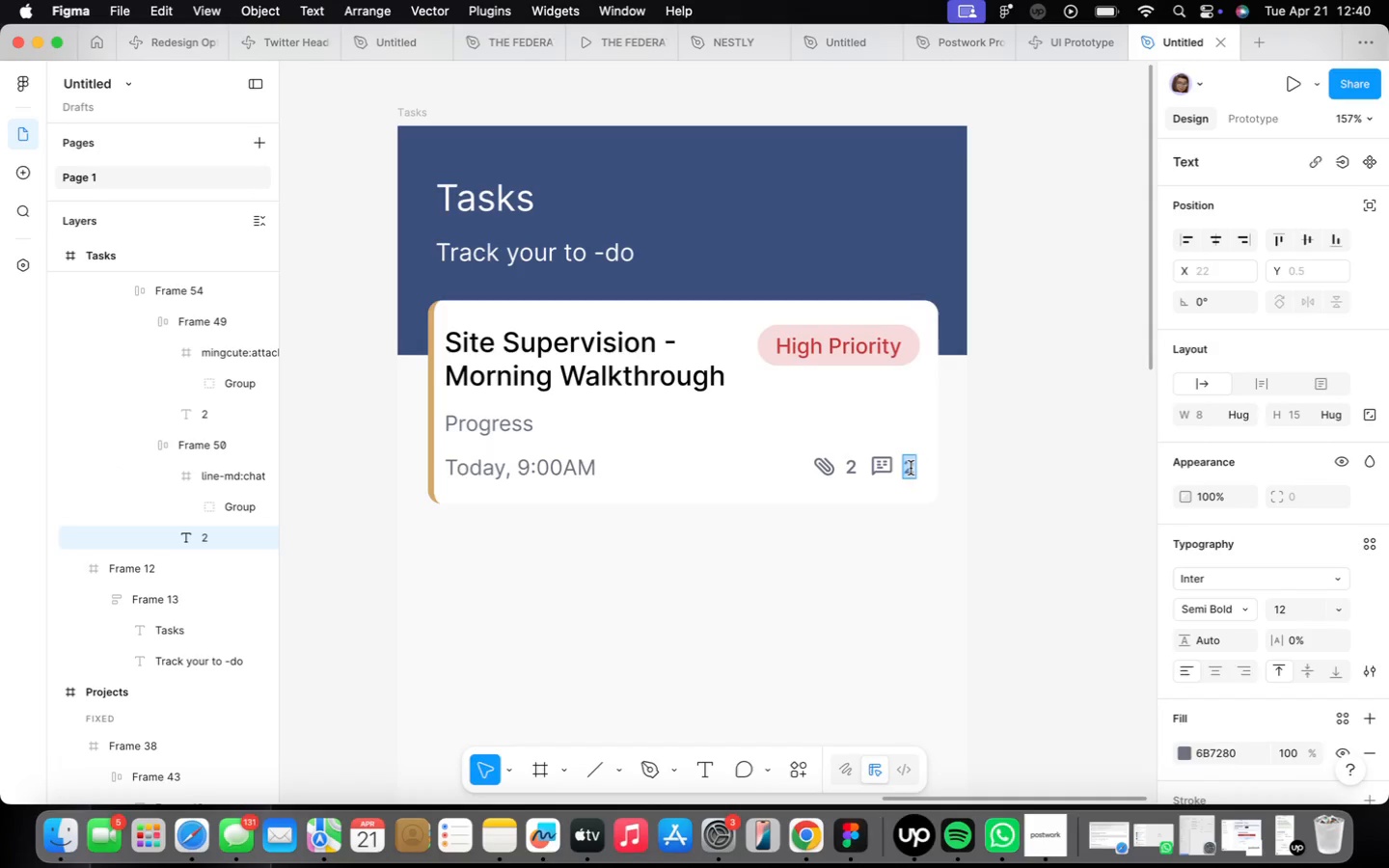 
key(5)
 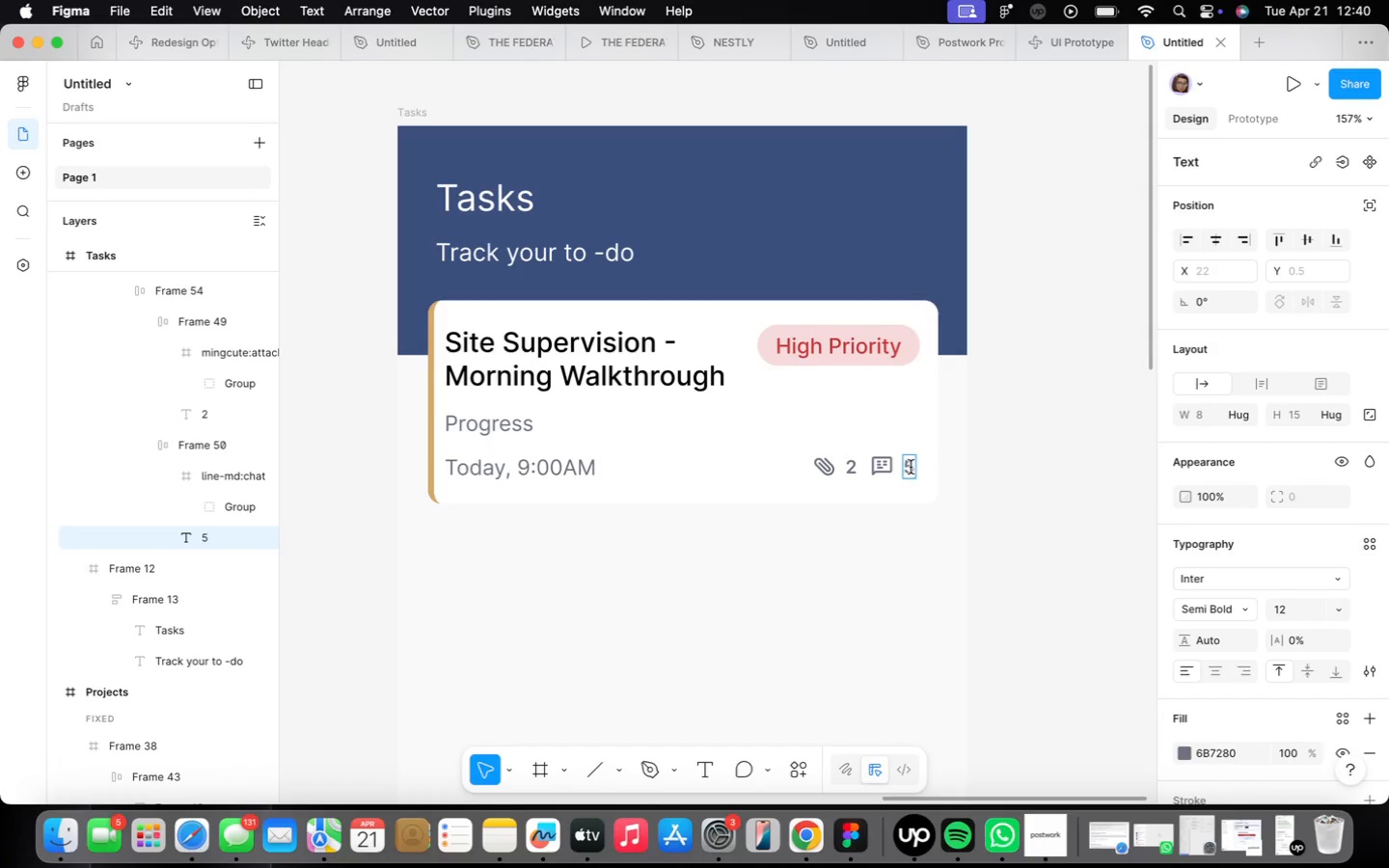 
left_click([930, 569])
 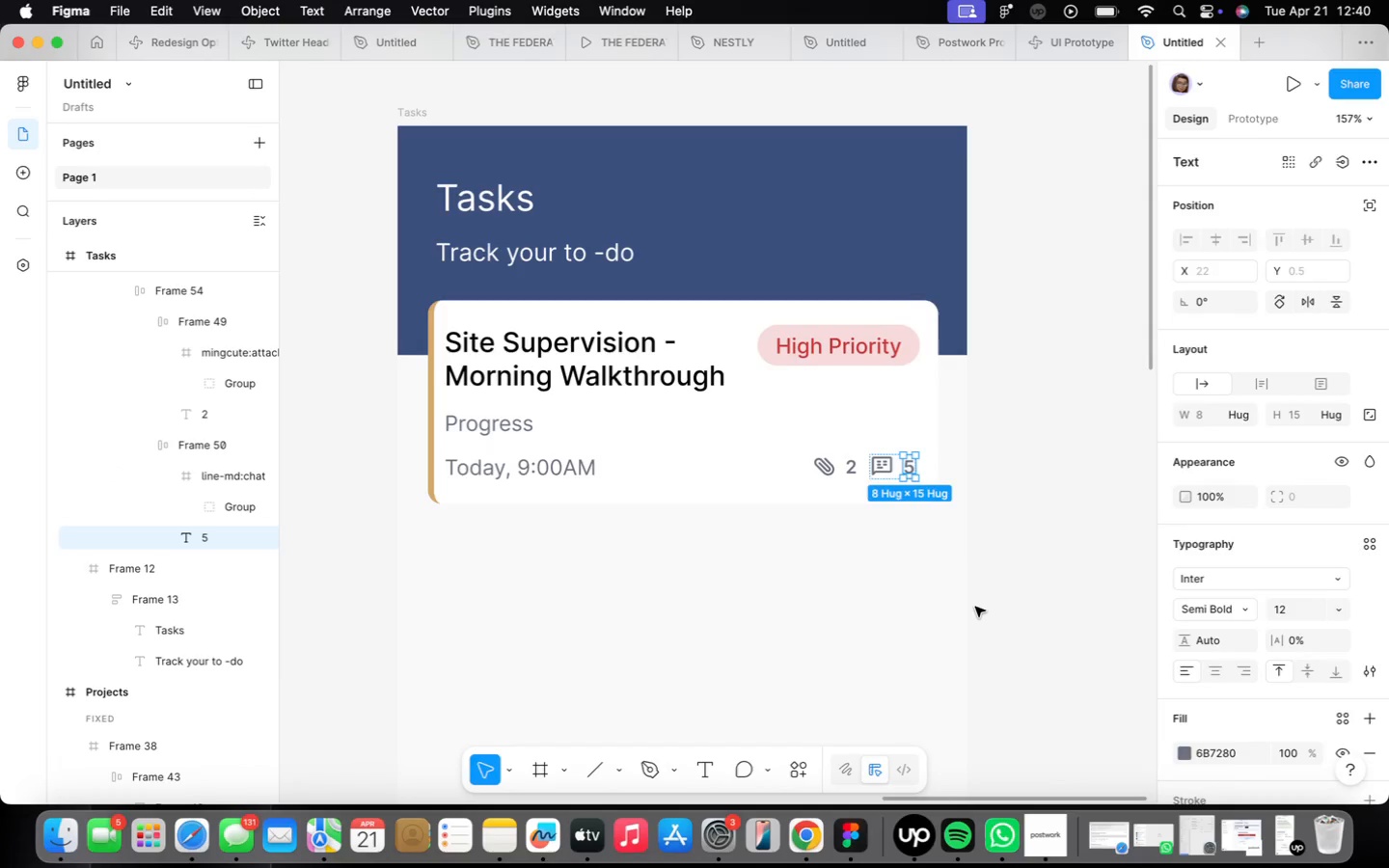 
left_click([975, 605])
 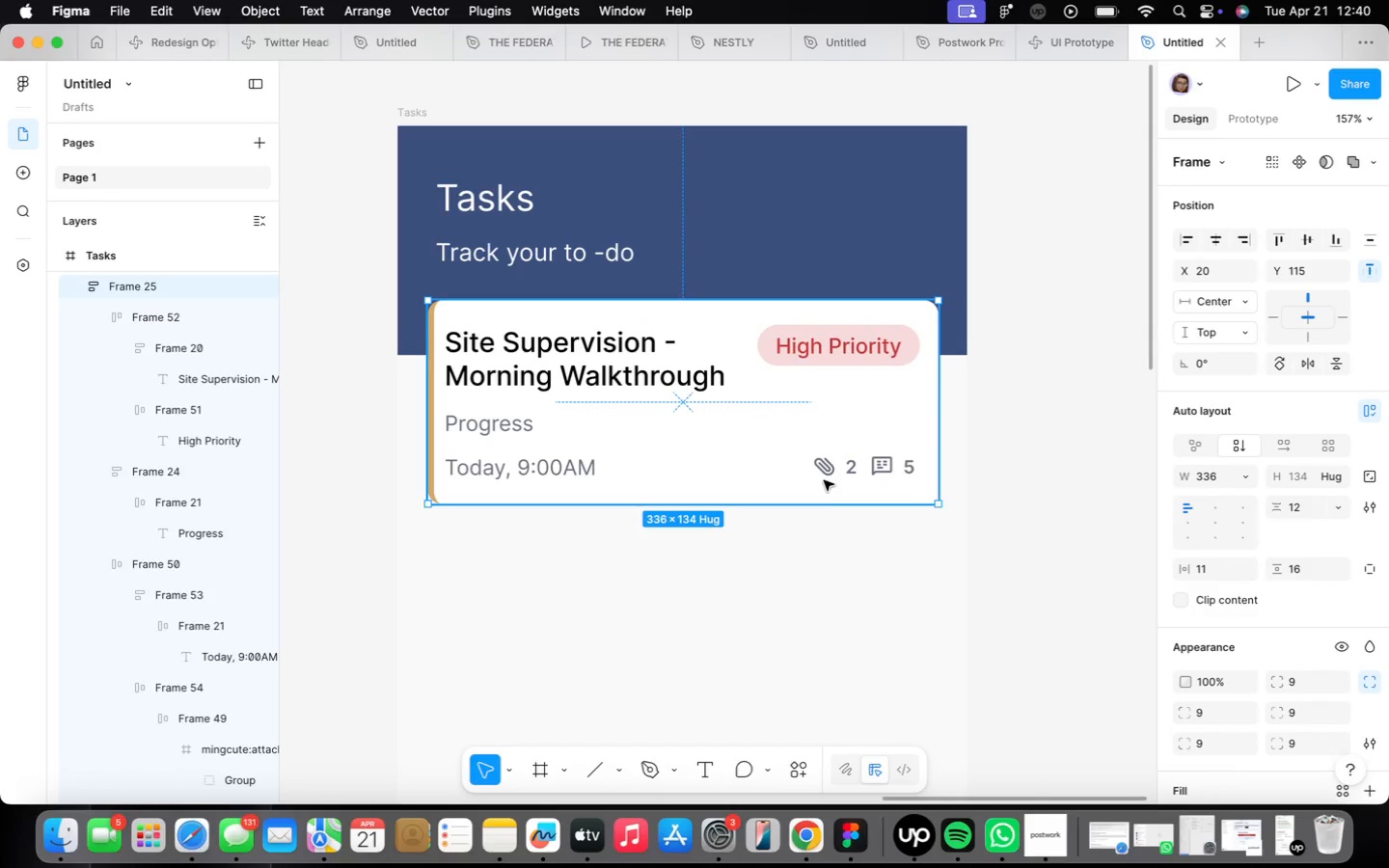 
scroll: coordinate [835, 468], scroll_direction: down, amount: 4.0
 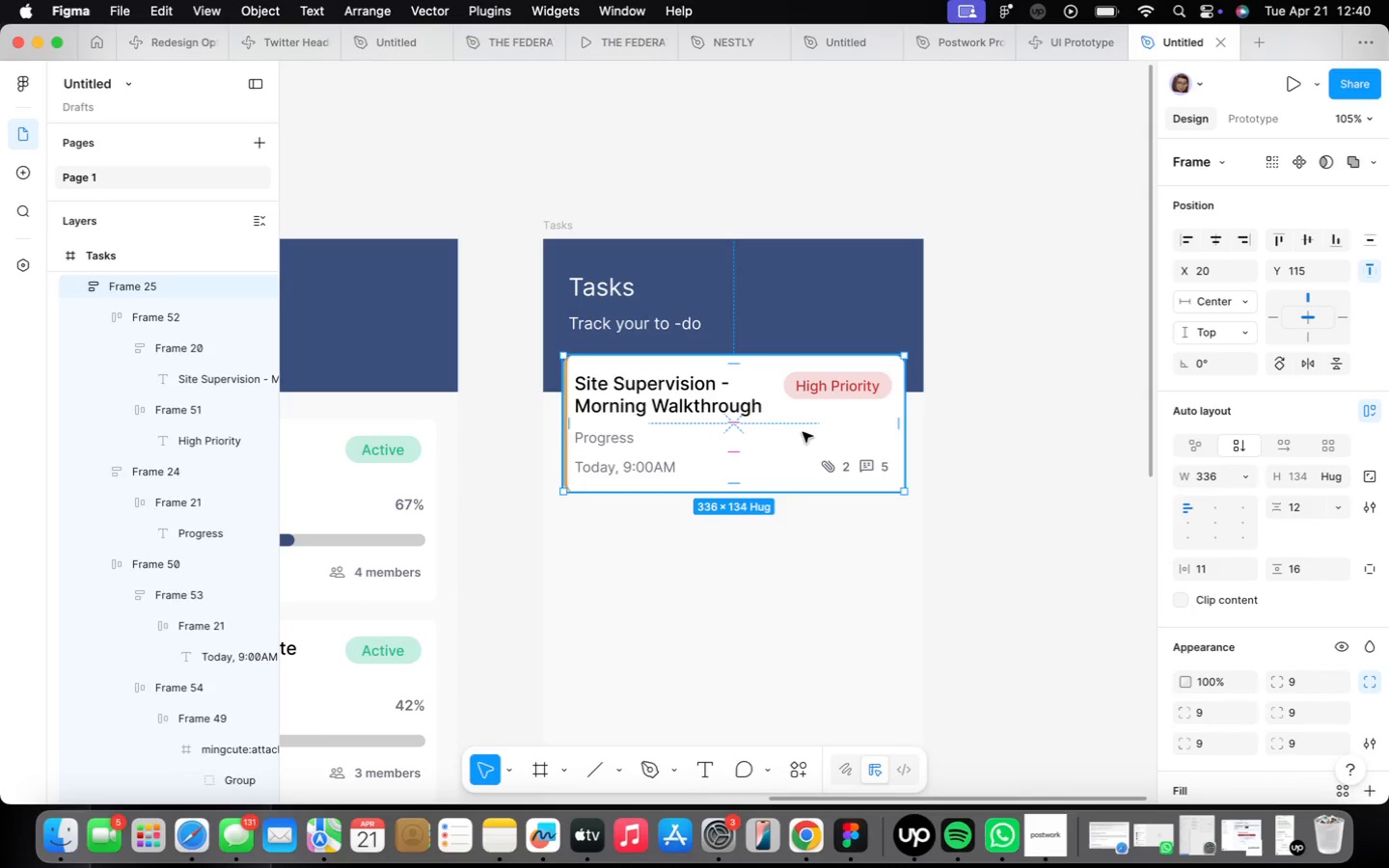 
hold_key(key=OptionLeft, duration=2.65)
left_click_drag(start_coordinate=[803, 432], to_coordinate=[803, 589])
 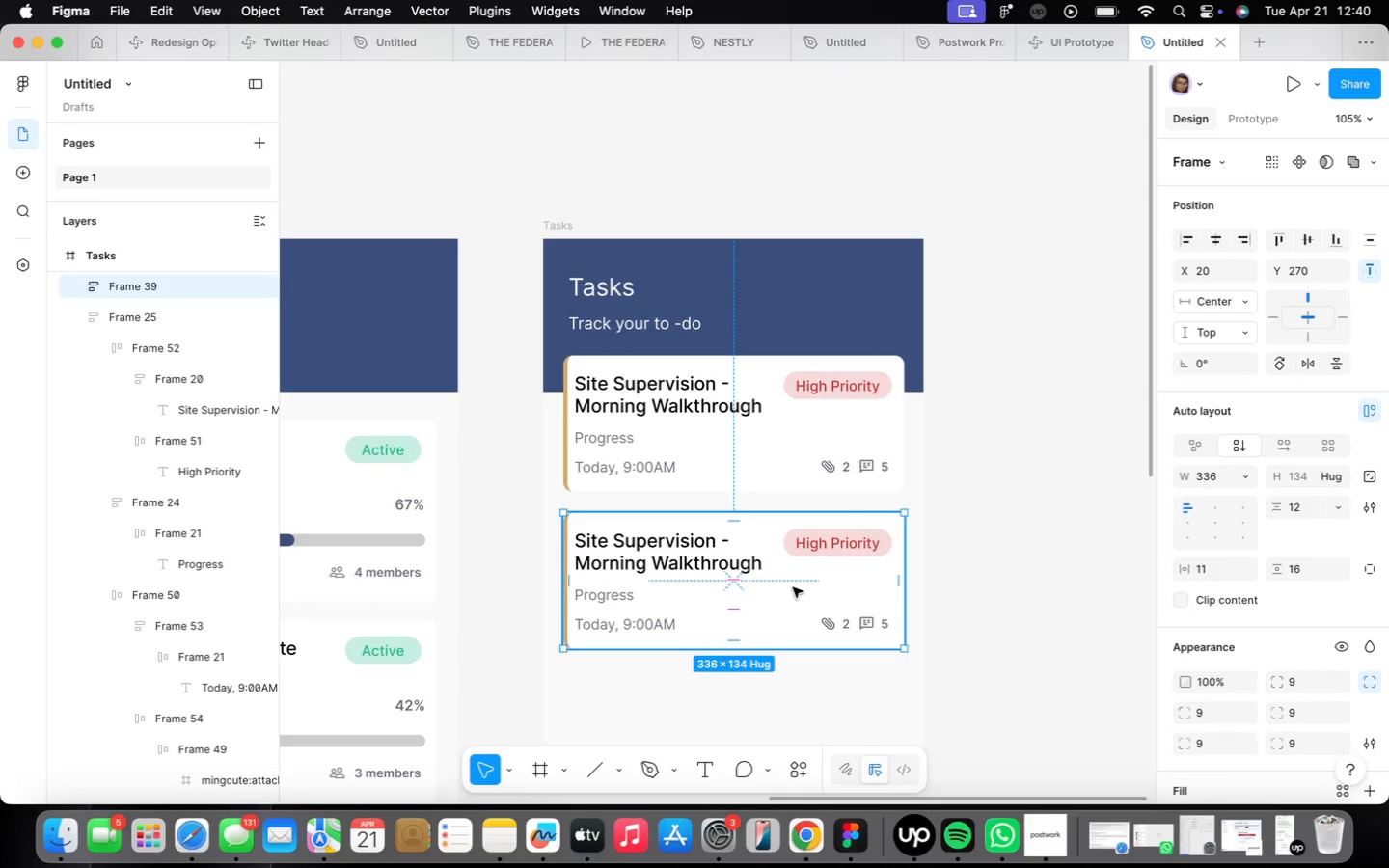 
key(ArrowUp)
 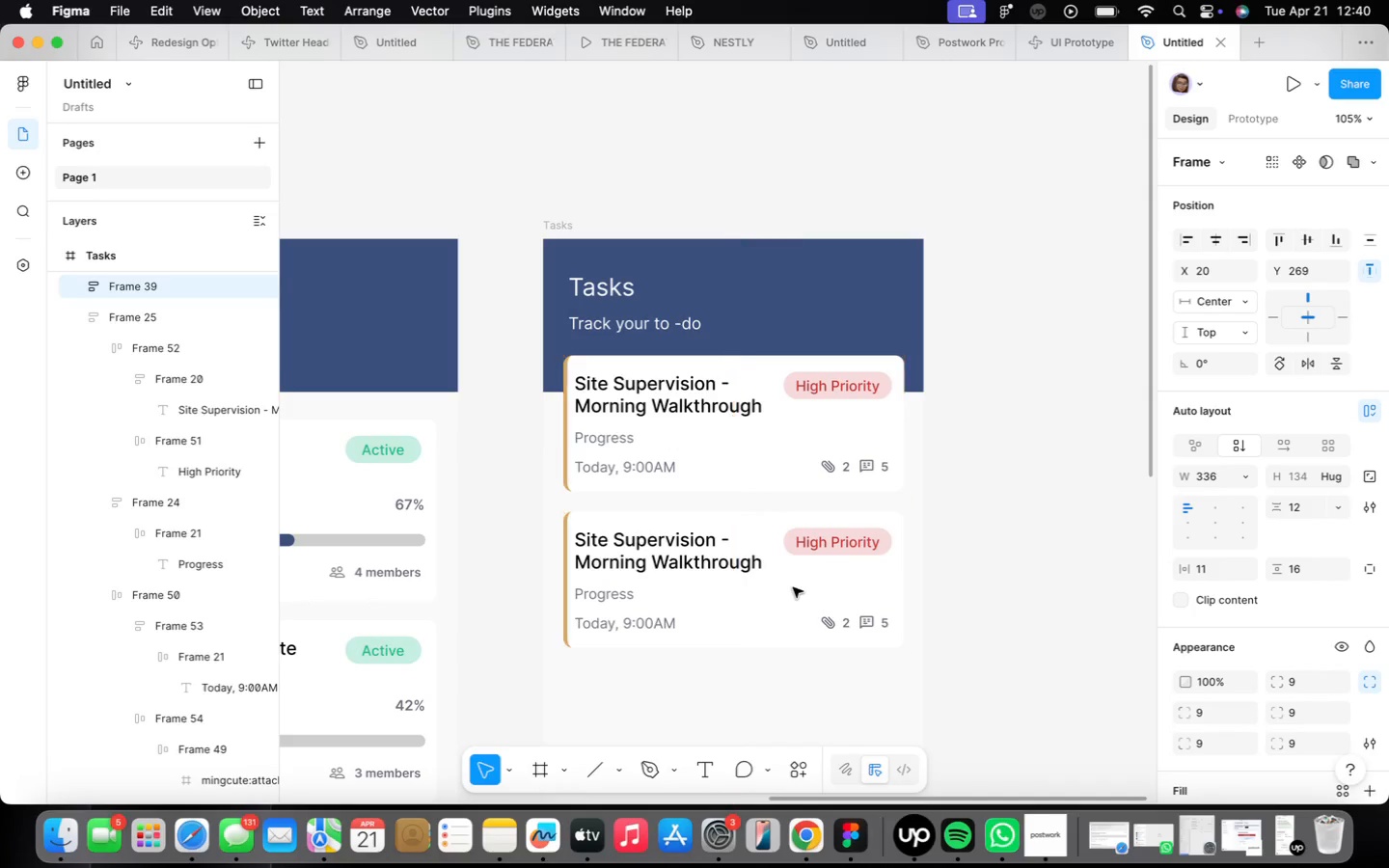 
hold_key(key=OptionLeft, duration=0.78)
 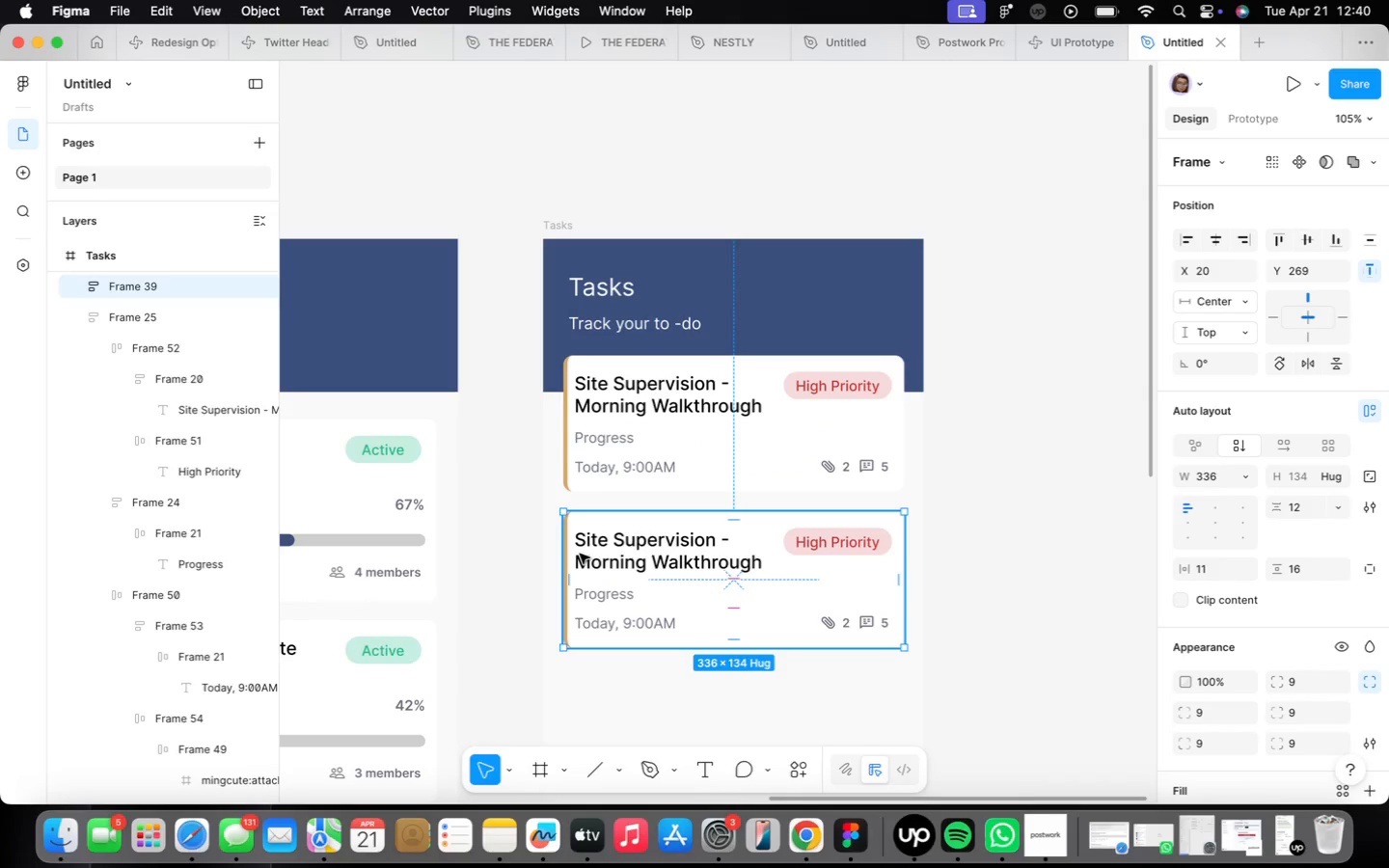 
scroll: coordinate [580, 554], scroll_direction: up, amount: 4.0
 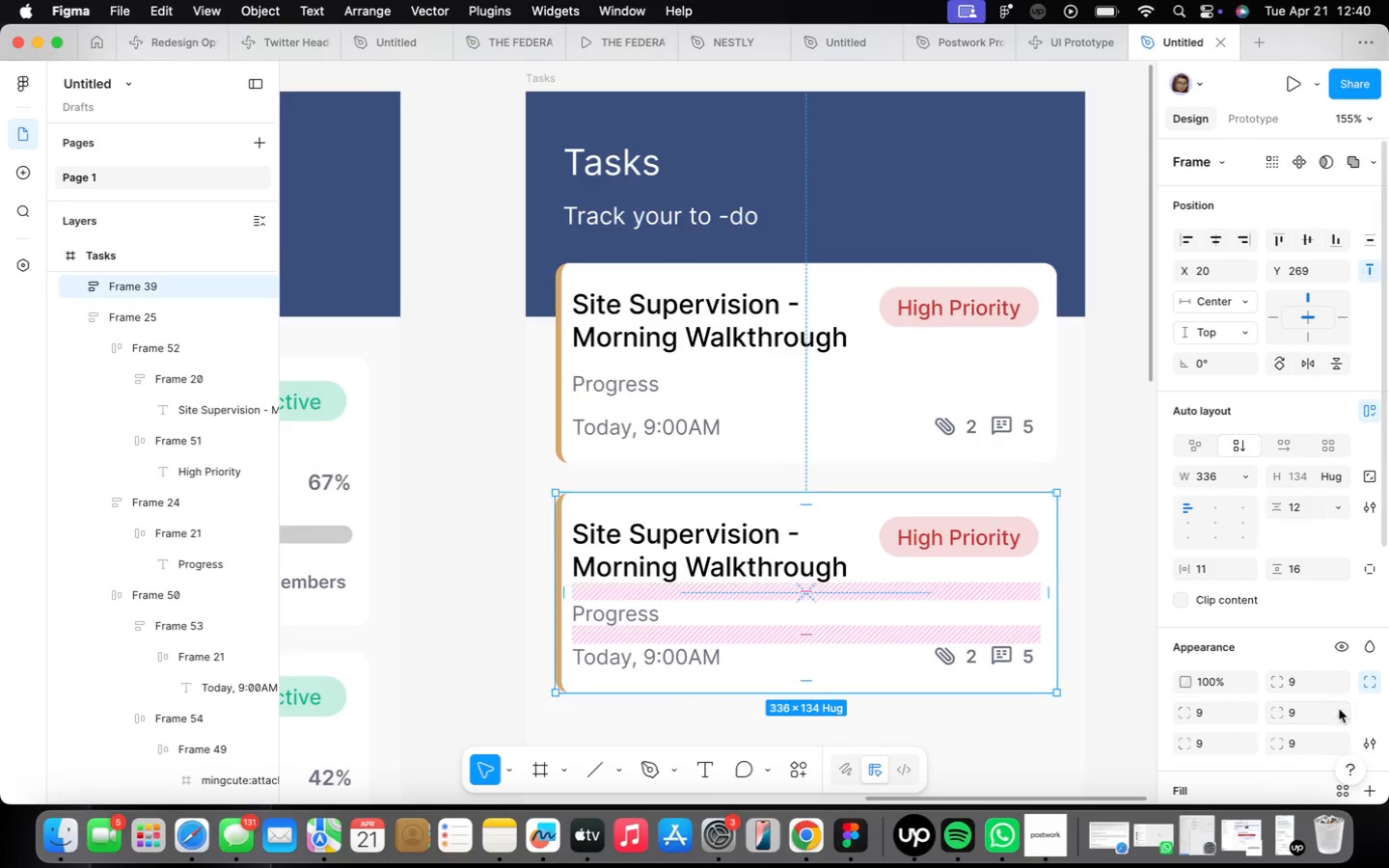 
scroll: coordinate [1214, 661], scroll_direction: down, amount: 8.0
 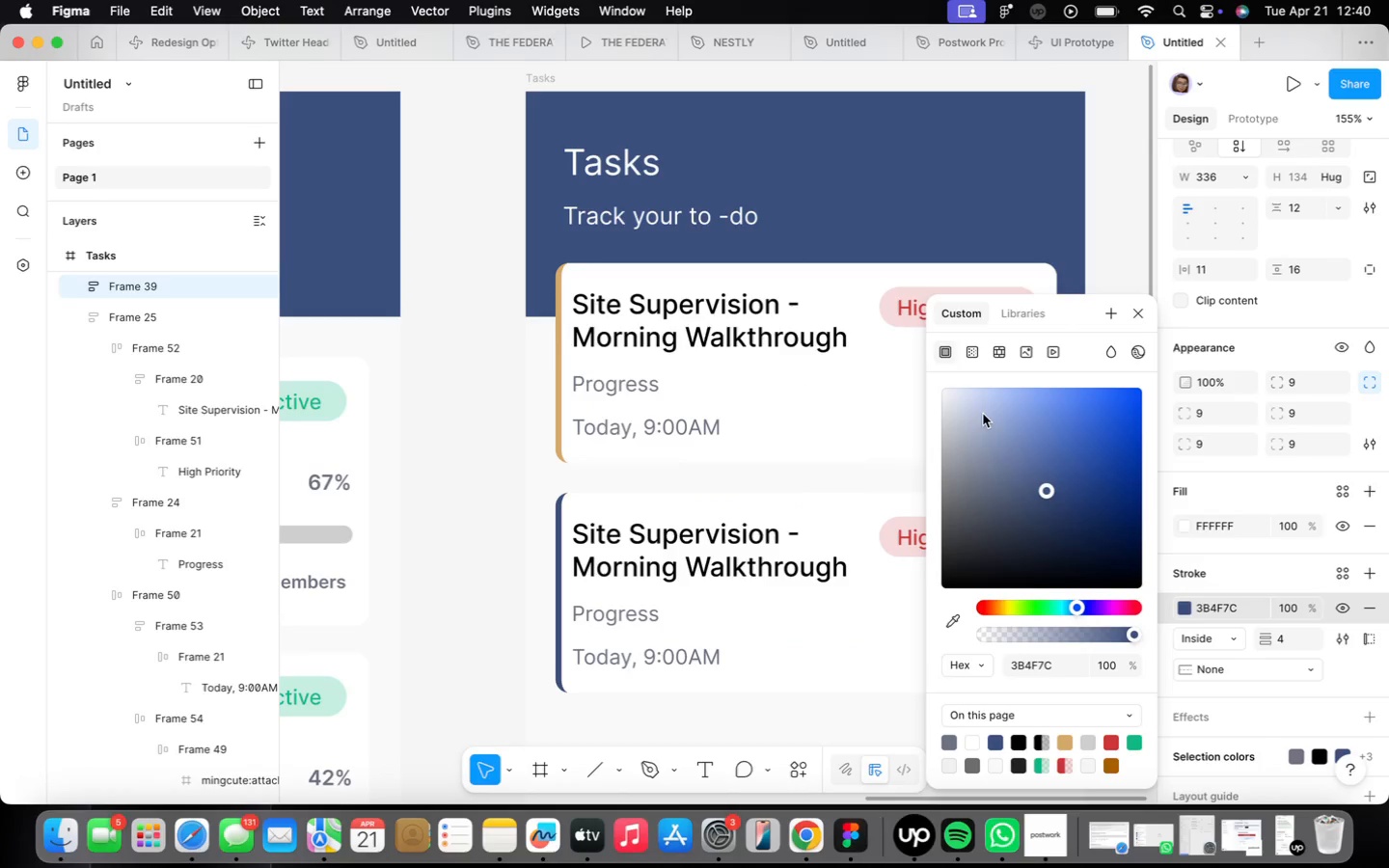 
left_click([1146, 314])
 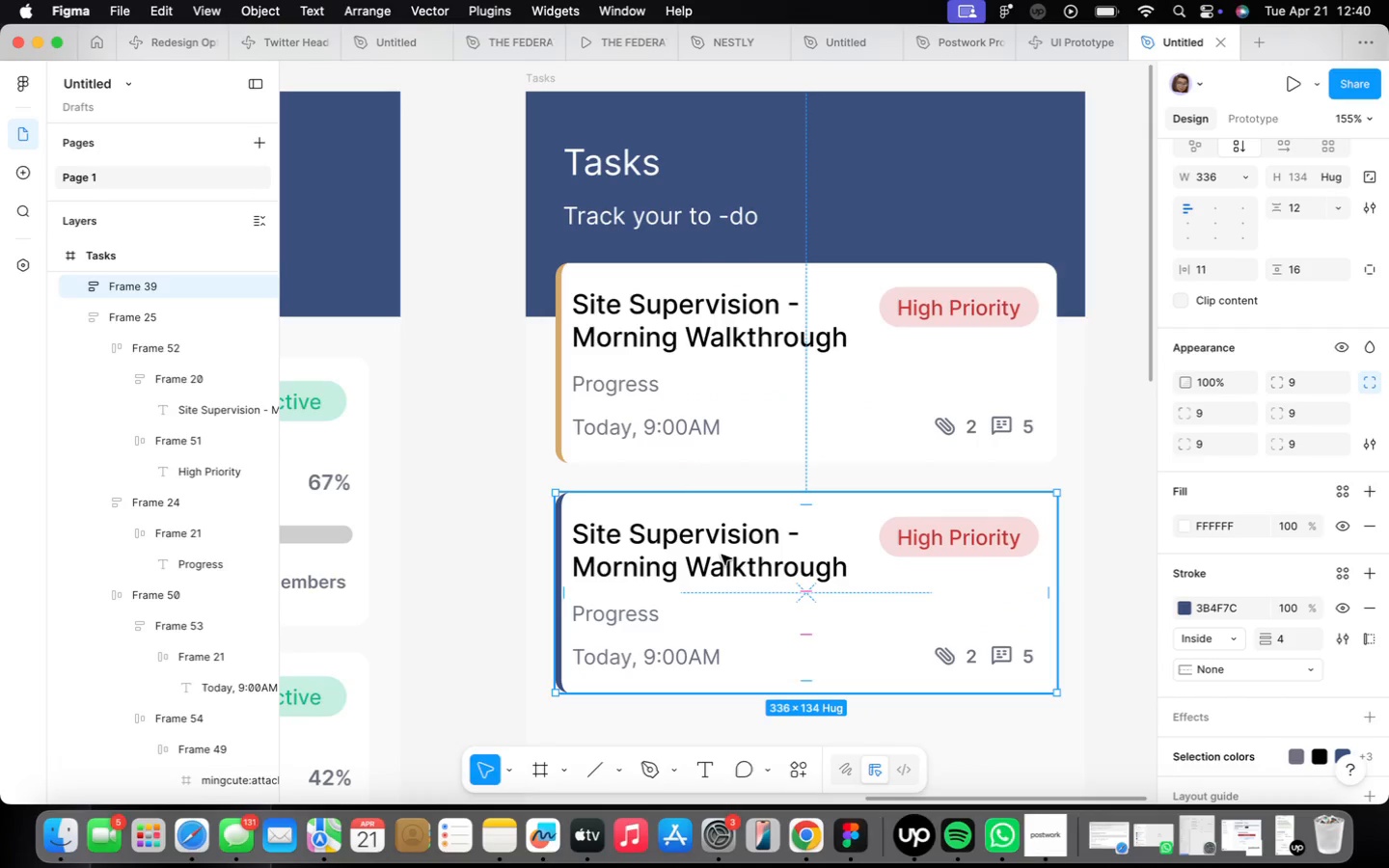 
double_click([722, 556])
 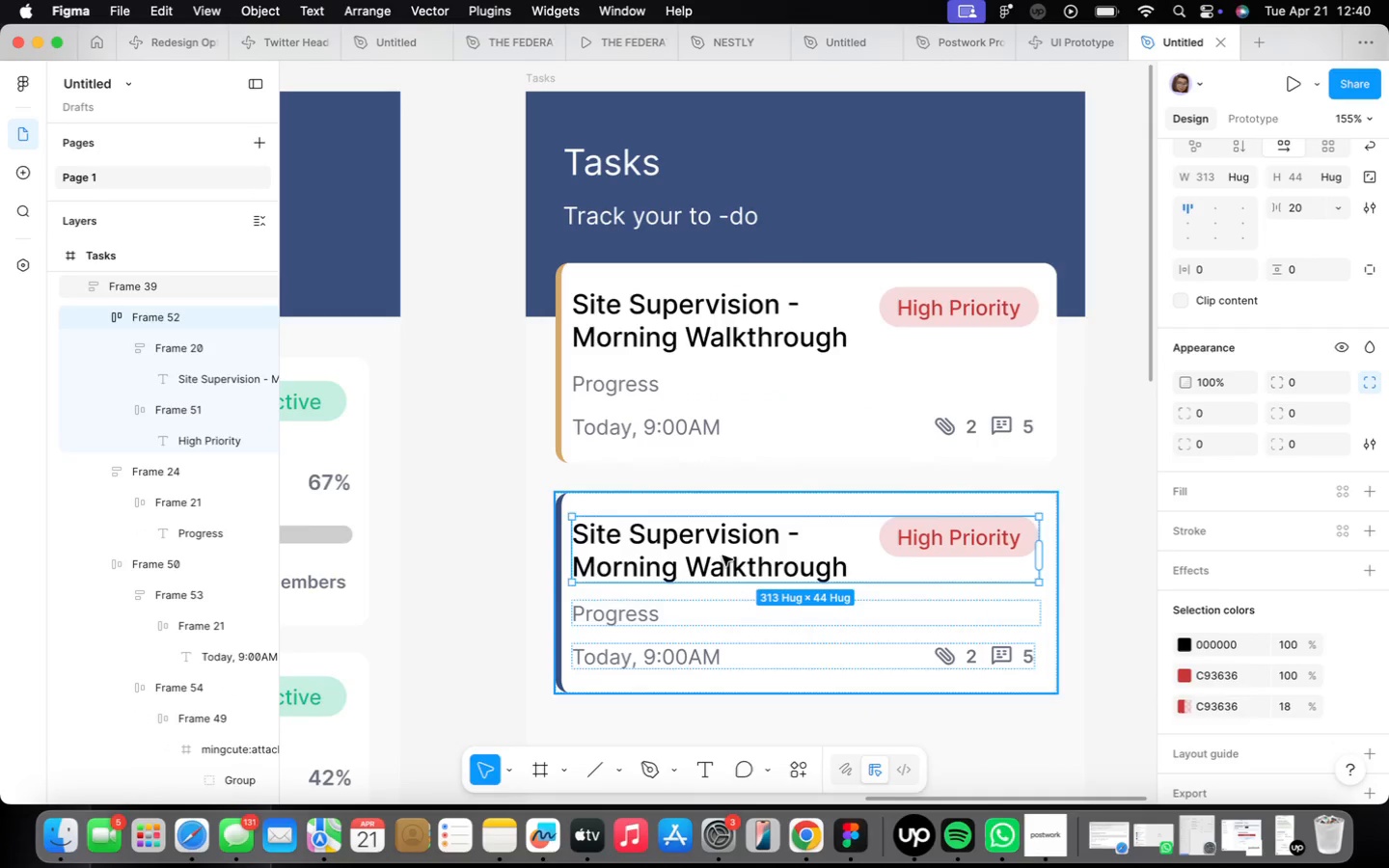 
triple_click([722, 556])
 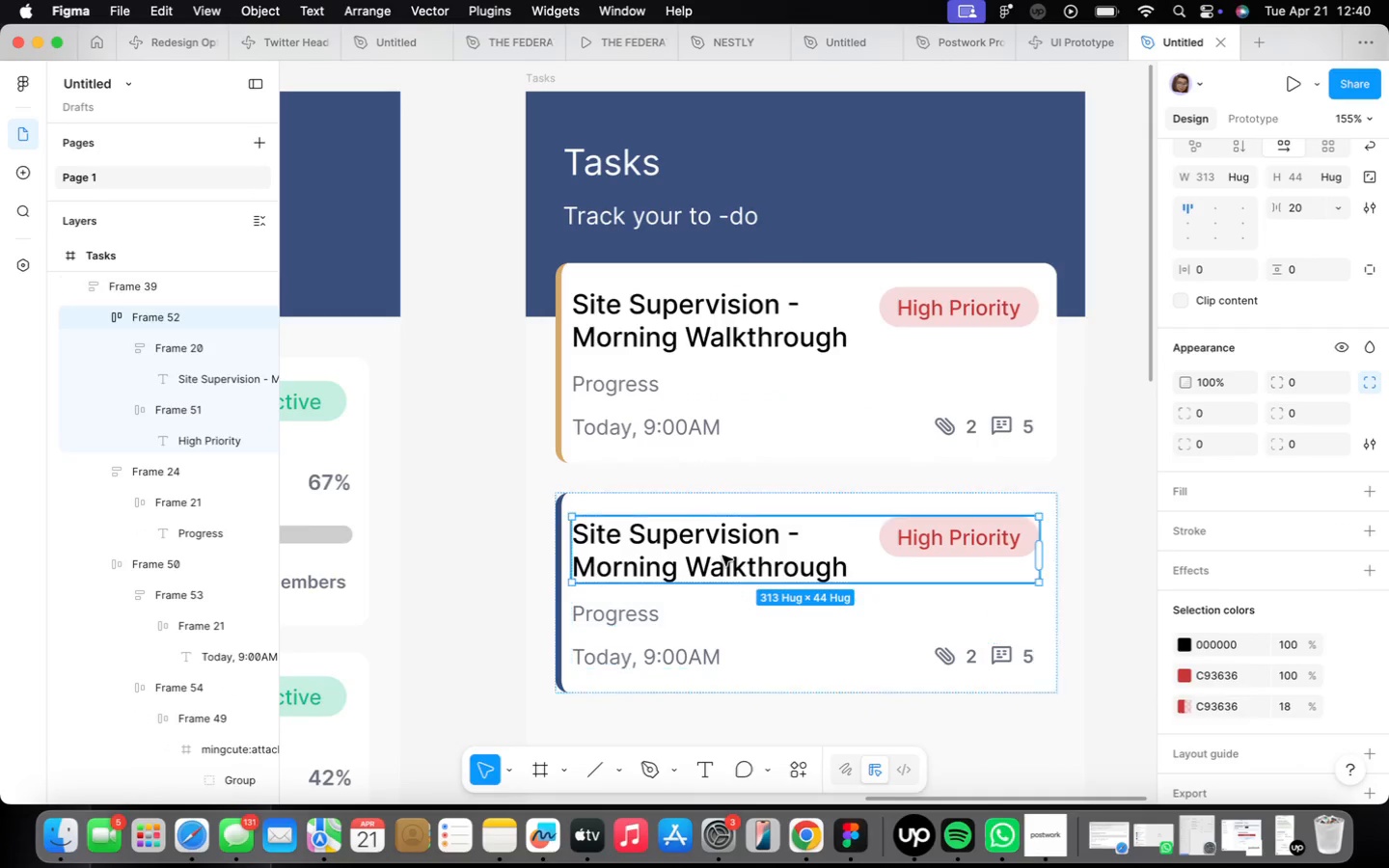 
triple_click([722, 556])
 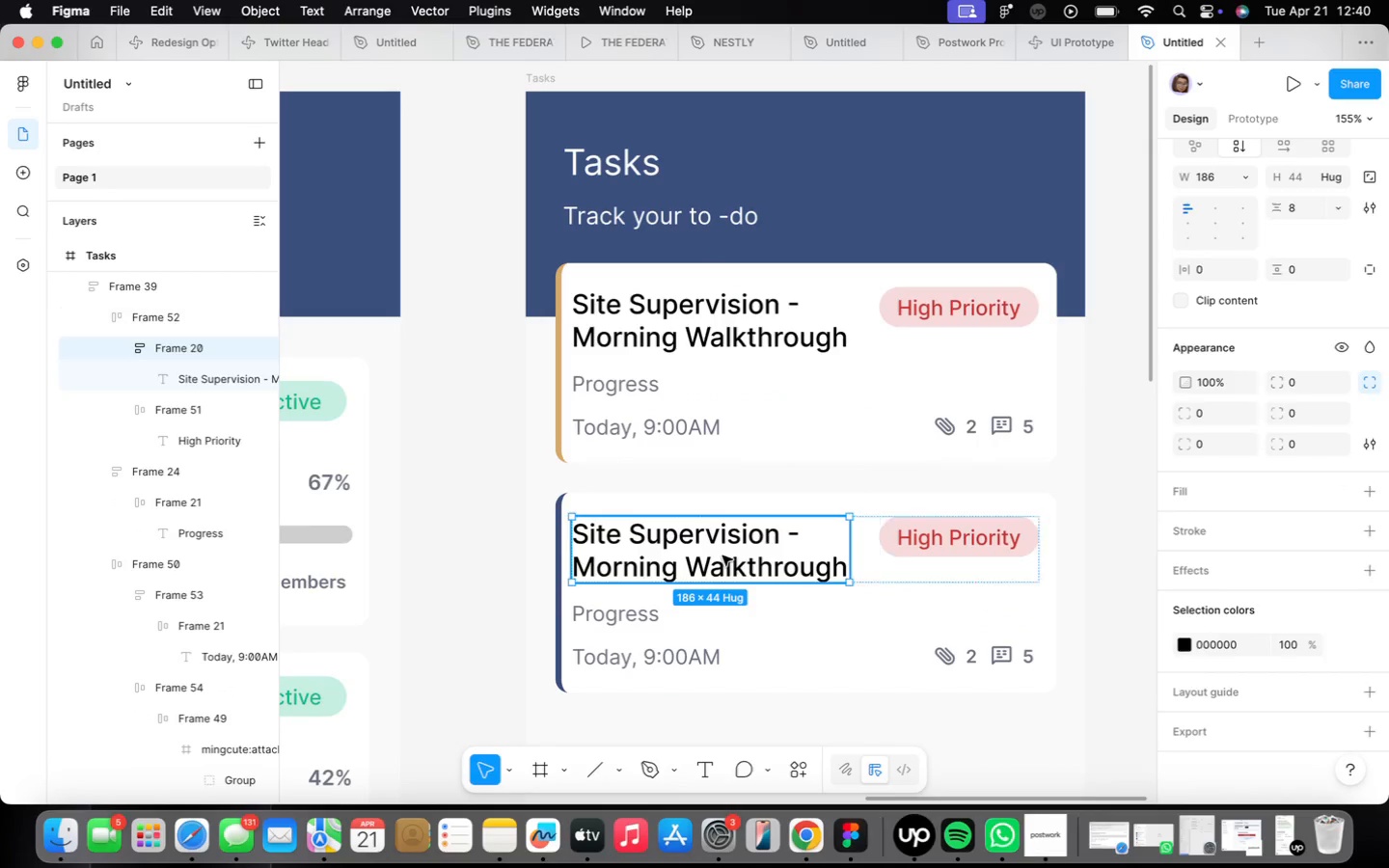 
triple_click([722, 556])
 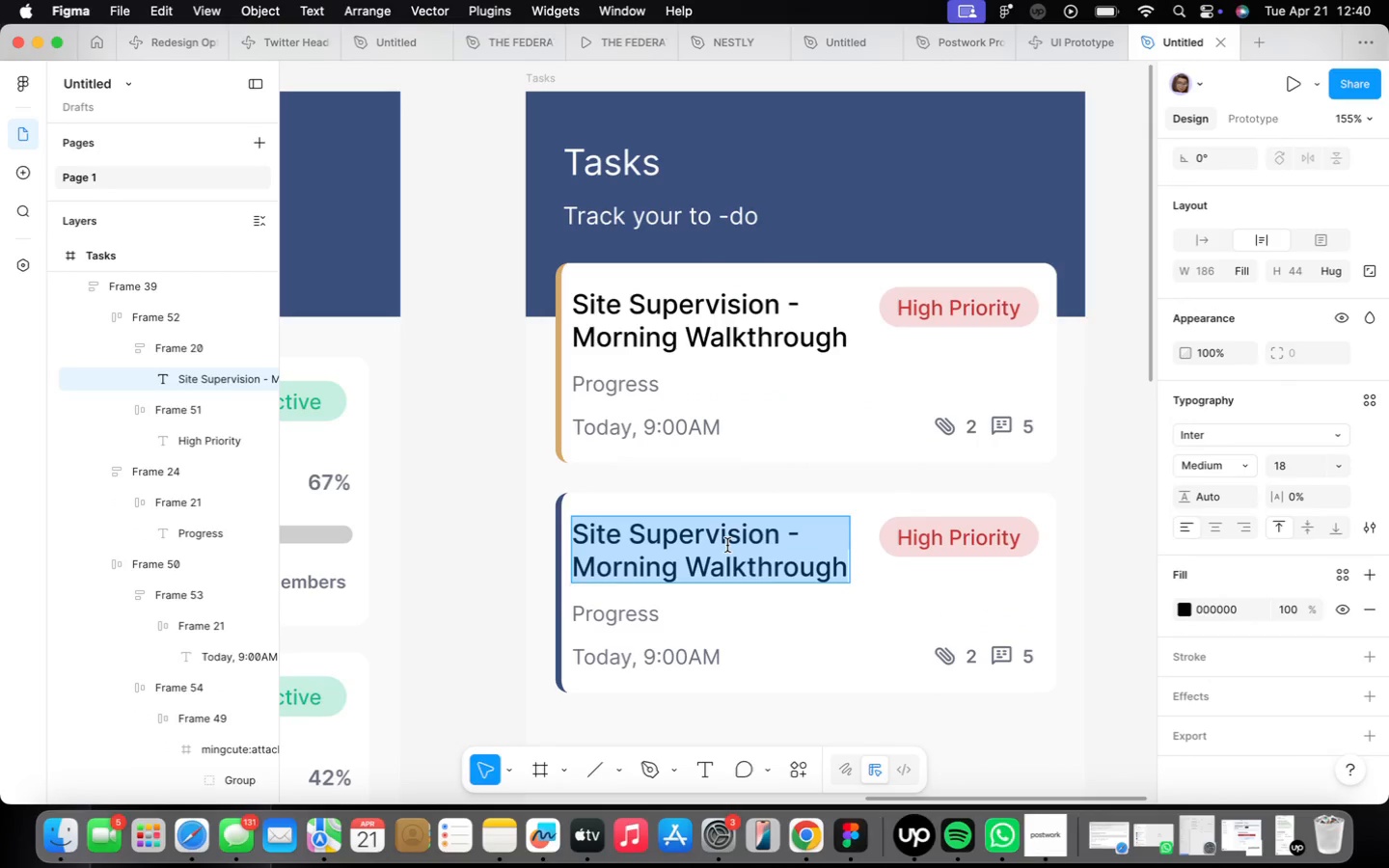 
key(CapsLock)
 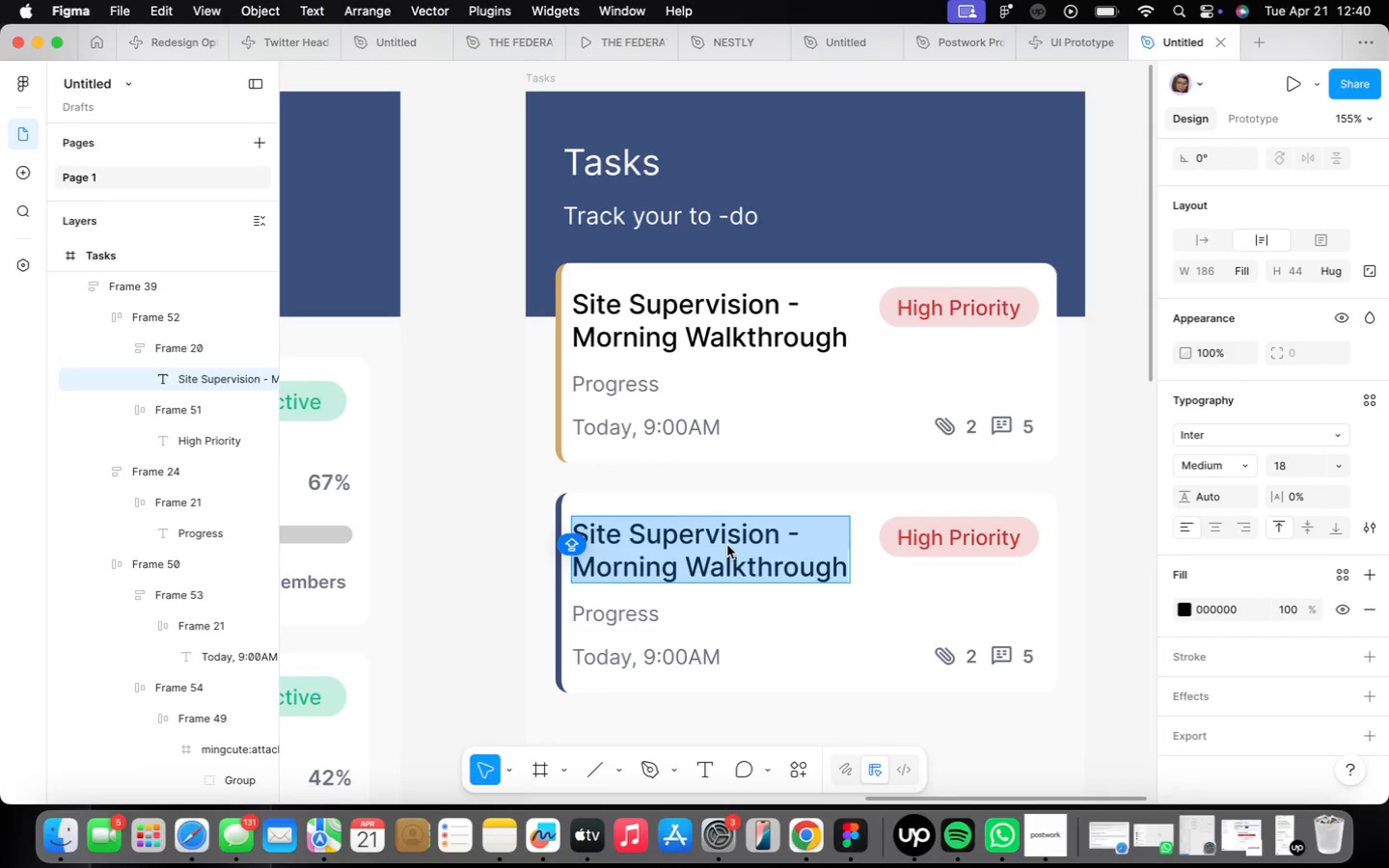 
wait(16.87)
 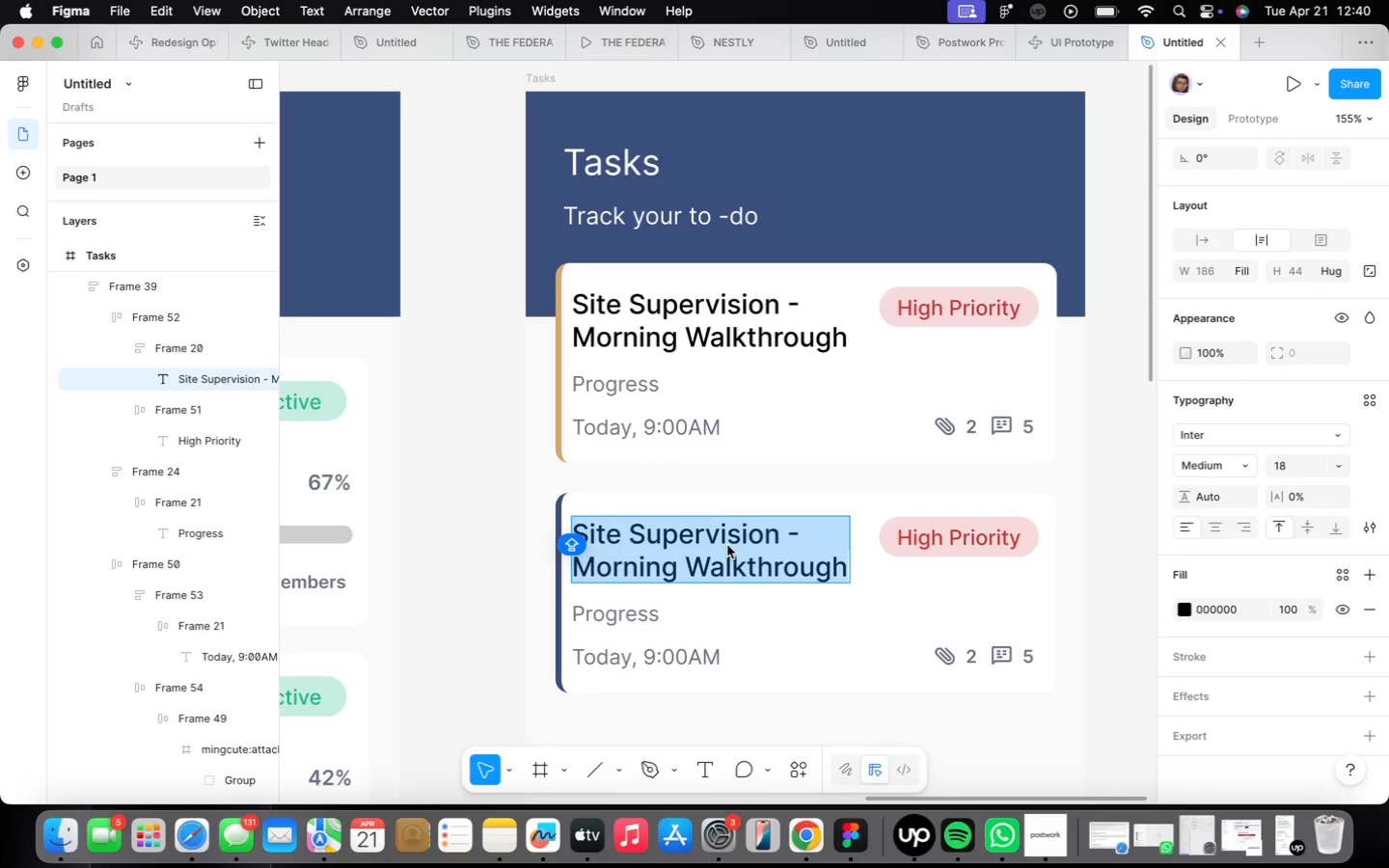 
type(Pouring Foundation)
 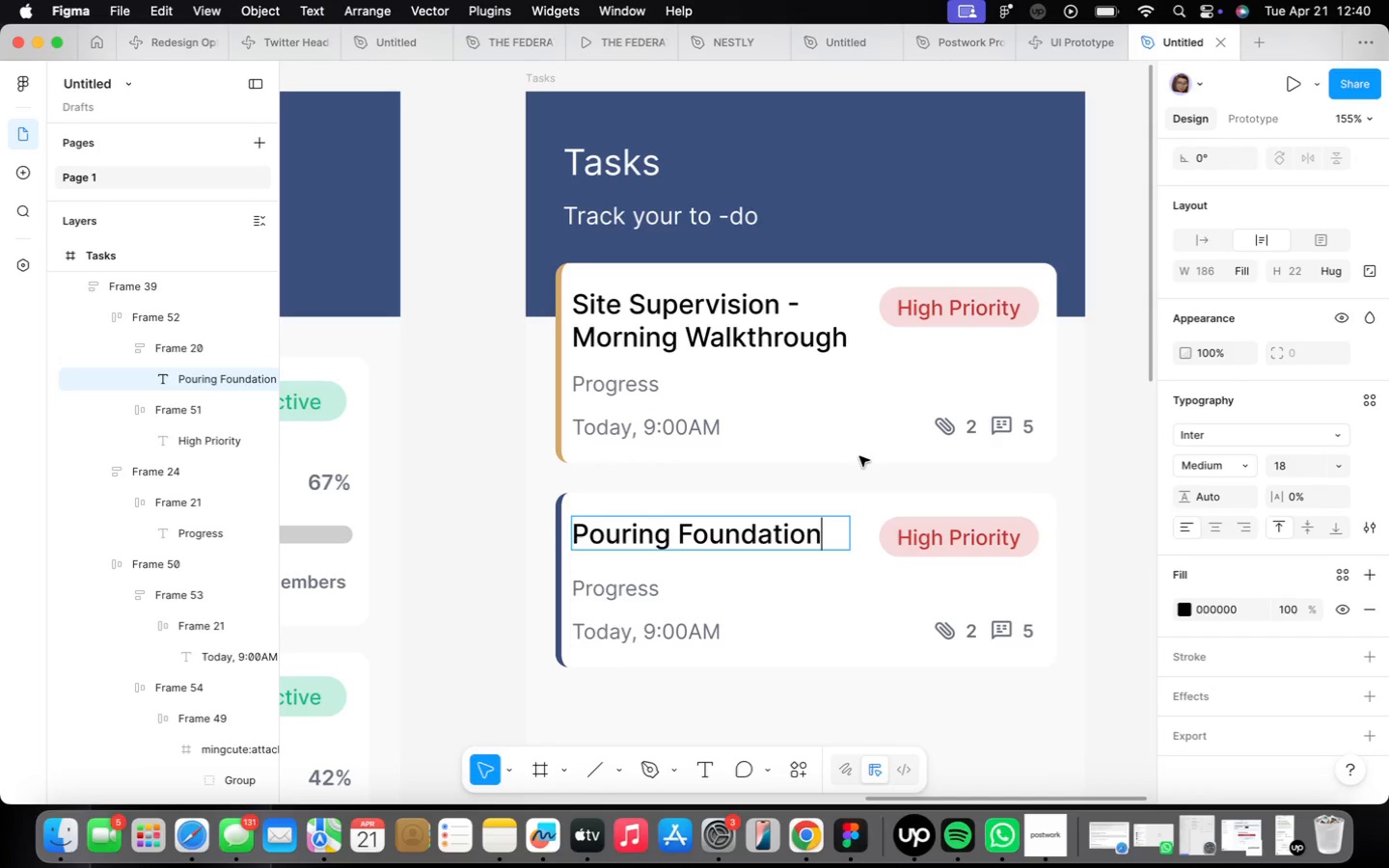 
type( - Qualiy)
key(Backspace)
type(ty Check)
 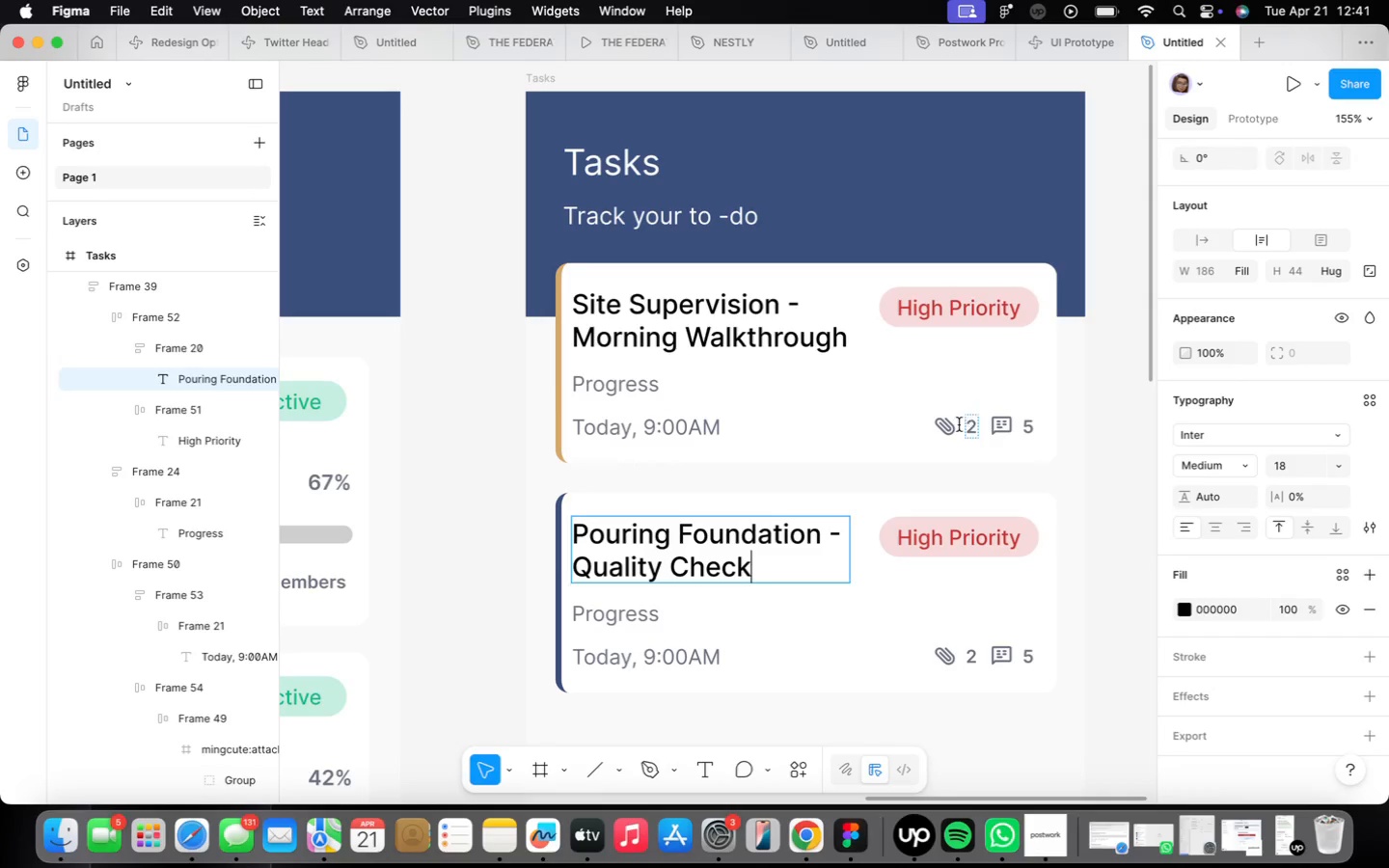 
scroll: coordinate [930, 432], scroll_direction: down, amount: 4.0
 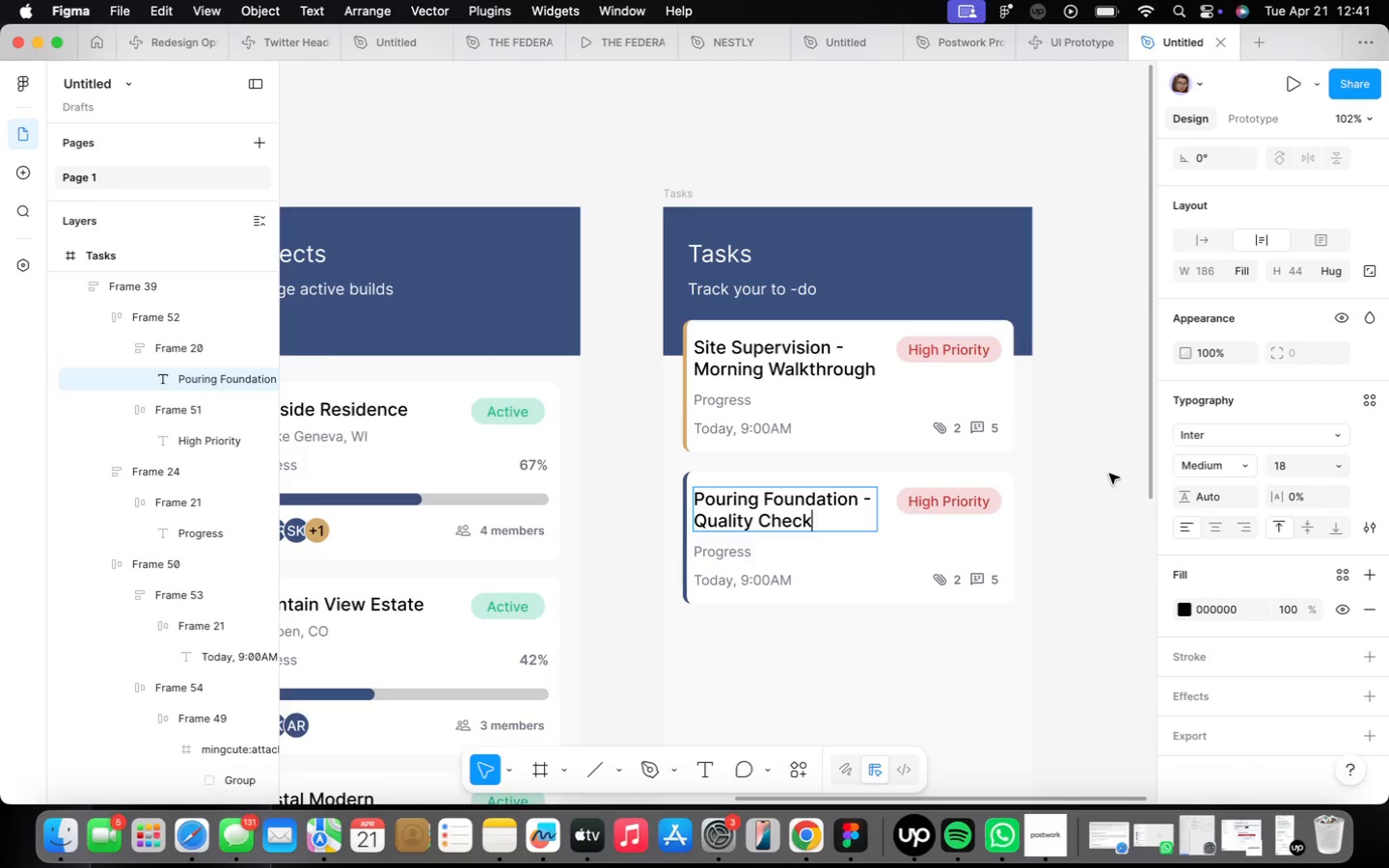 
left_click([1102, 474])
 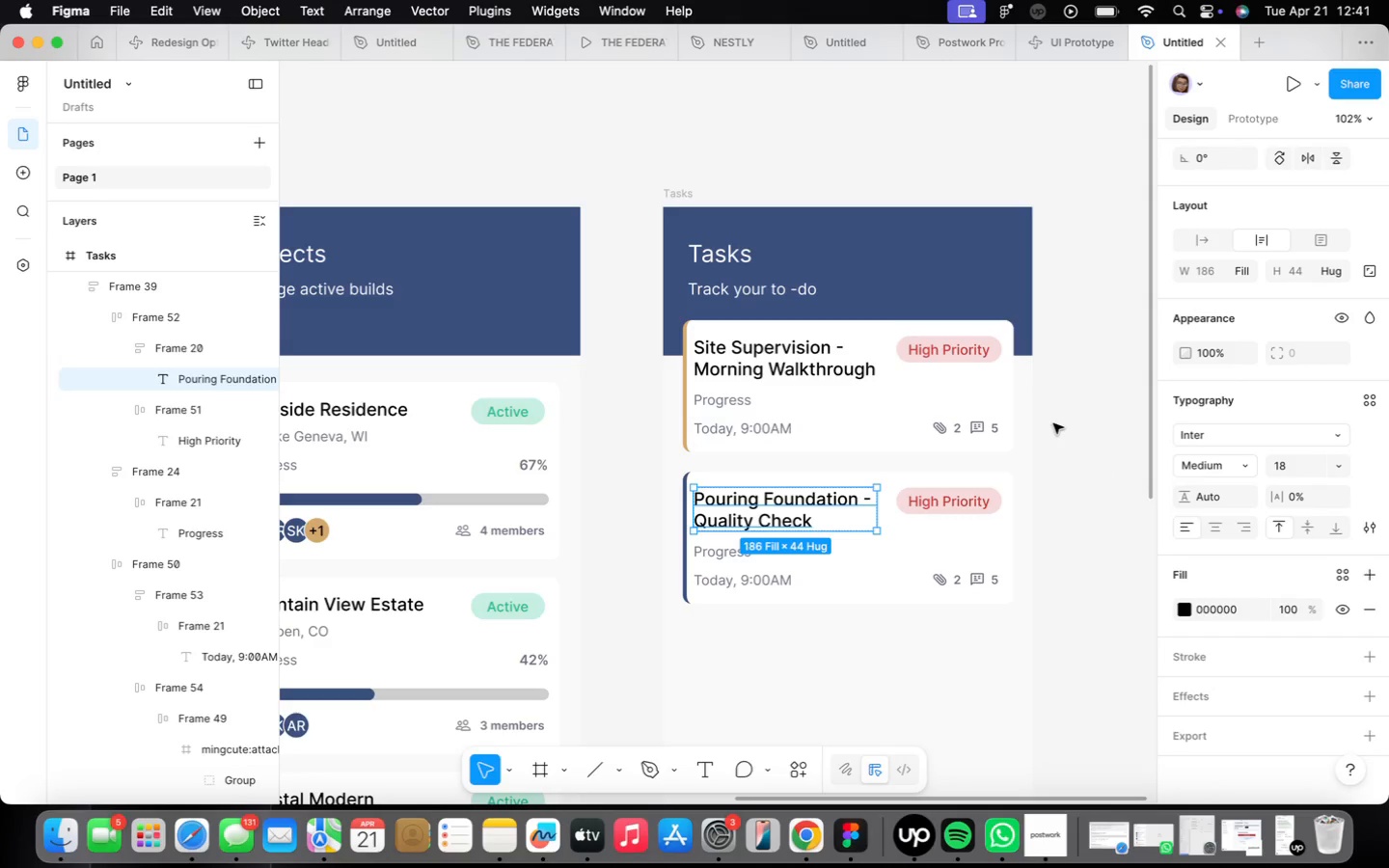 
wait(6.91)
 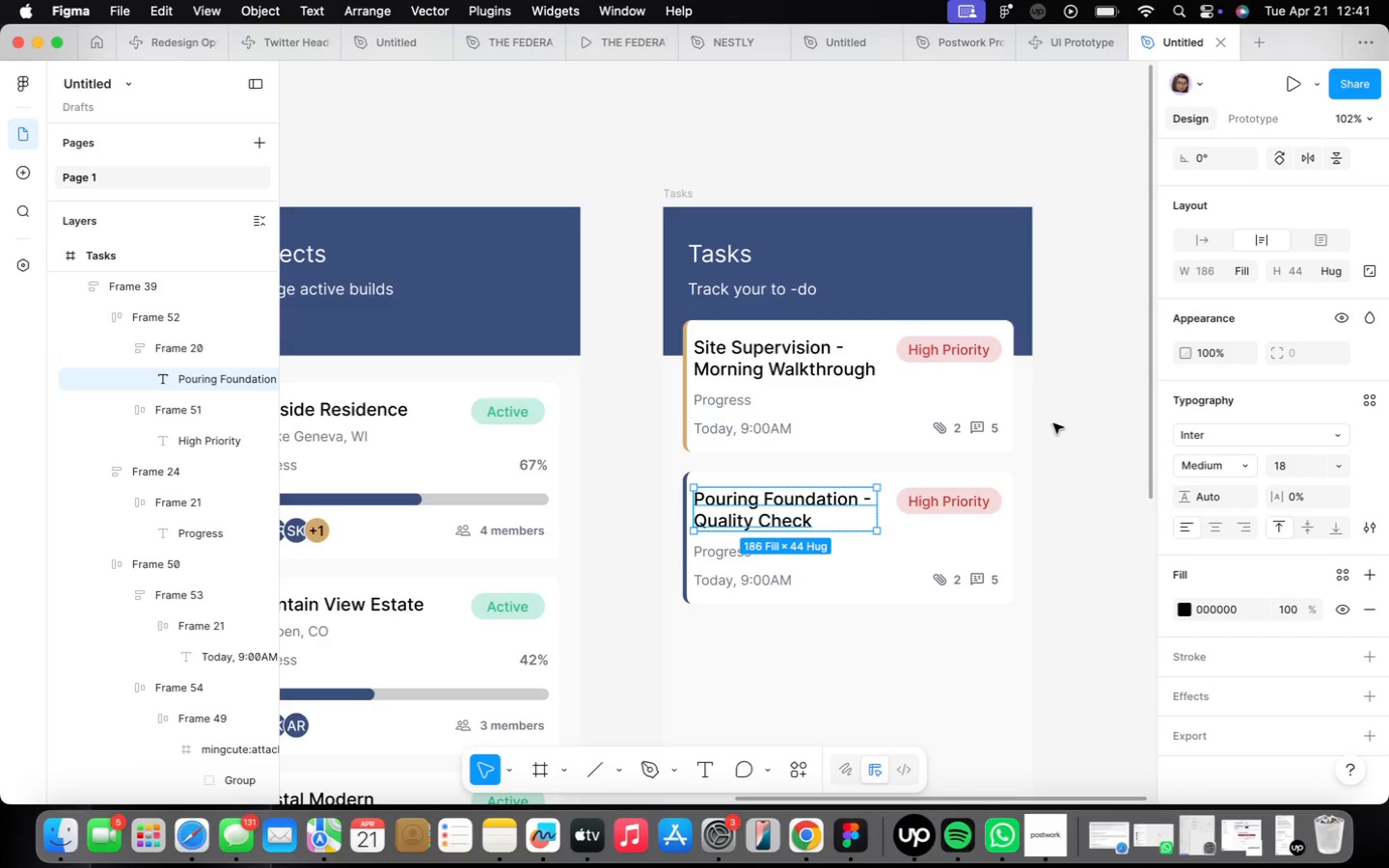 
left_click([961, 415])
 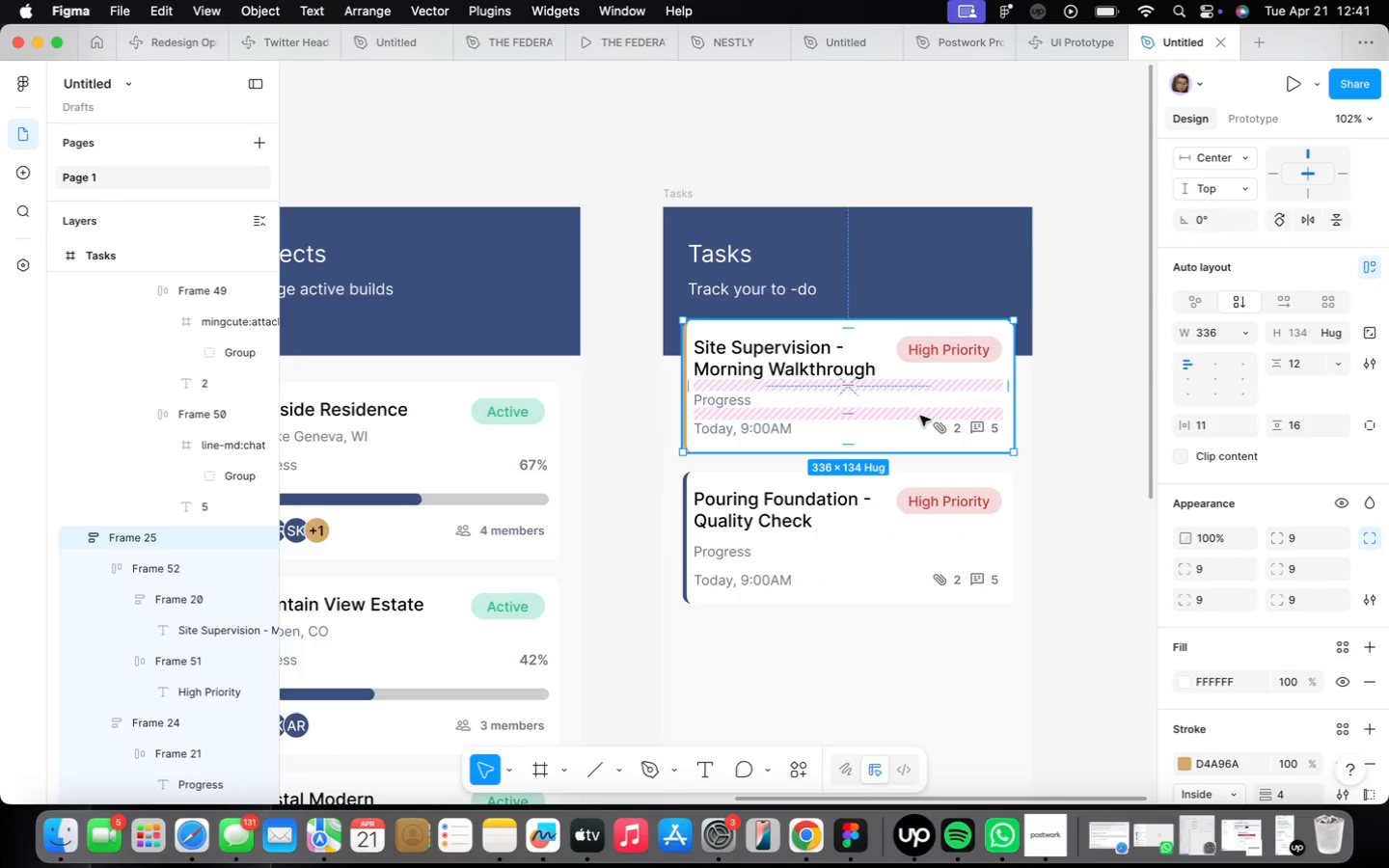 
wait(5.22)
 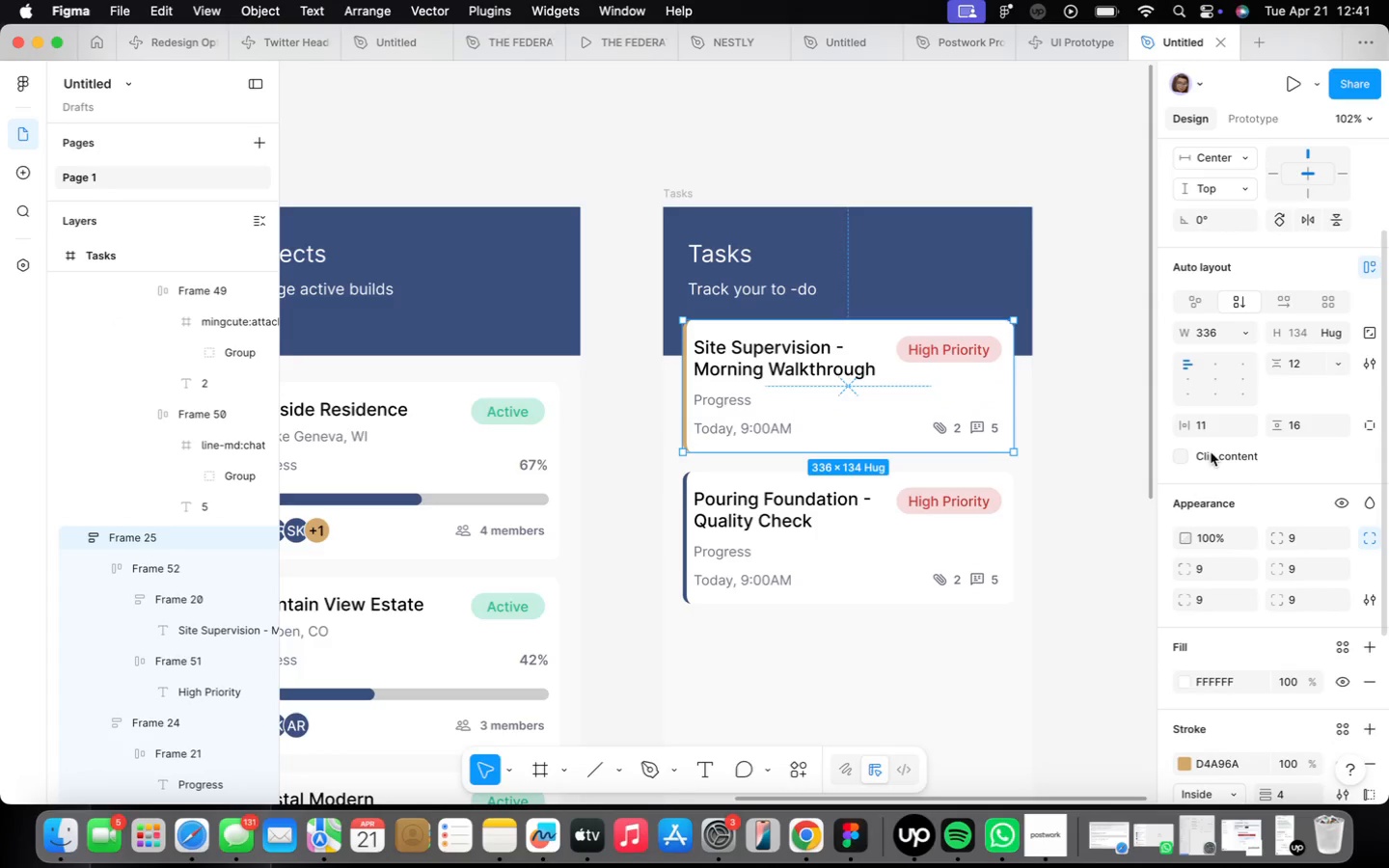 
left_click([816, 575])
 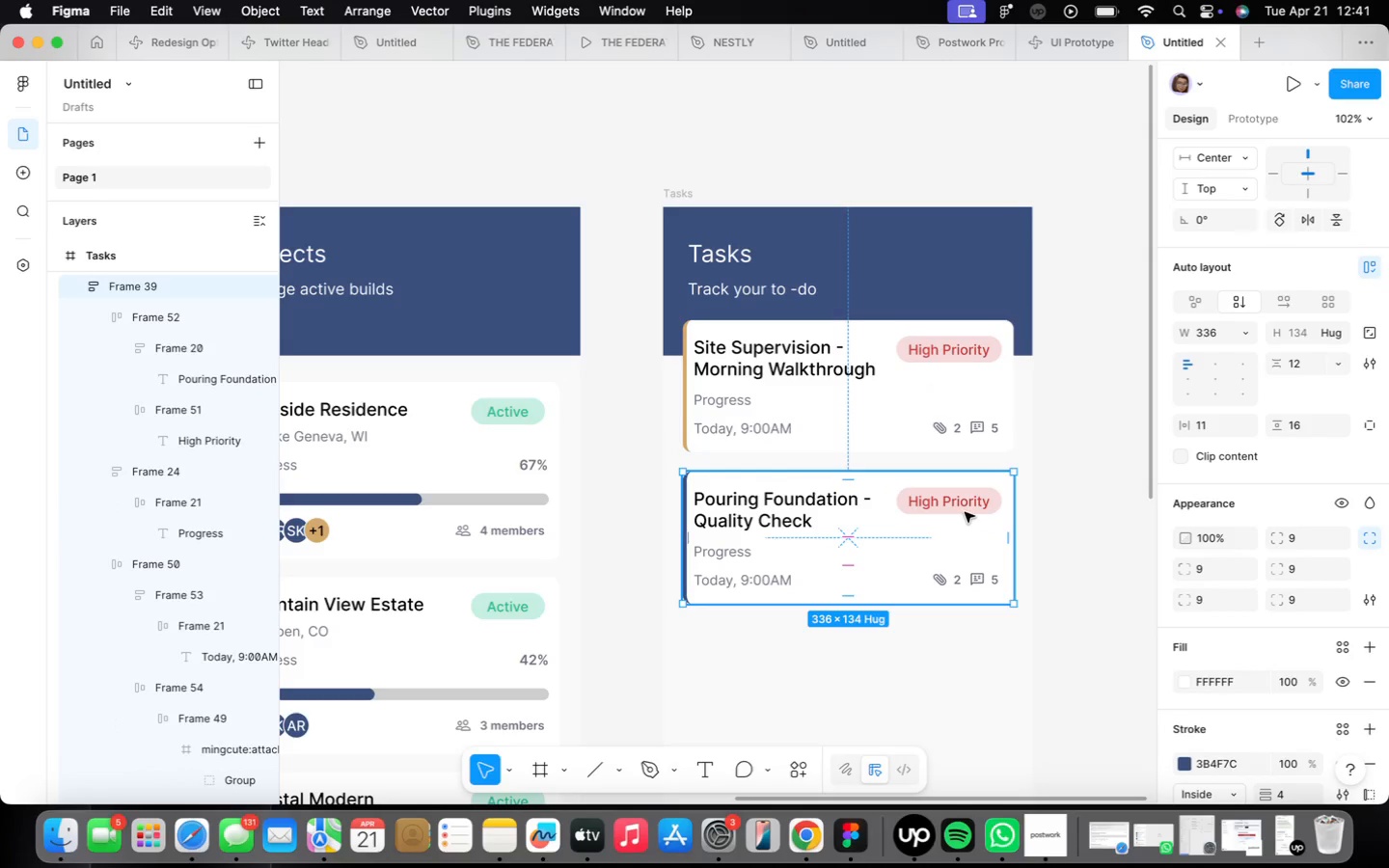 
scroll: coordinate [834, 579], scroll_direction: up, amount: 4.0
 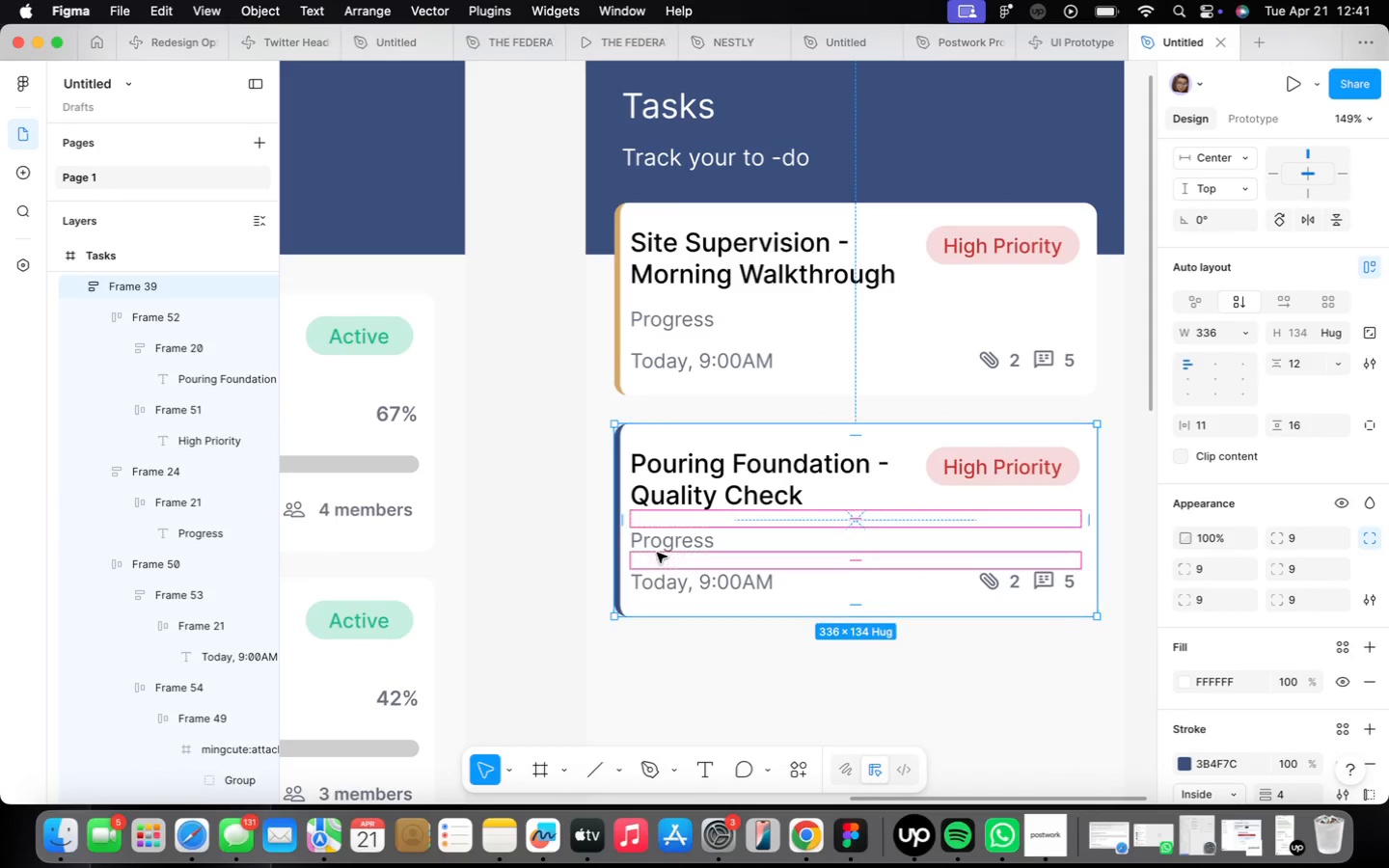 
double_click([657, 553])
 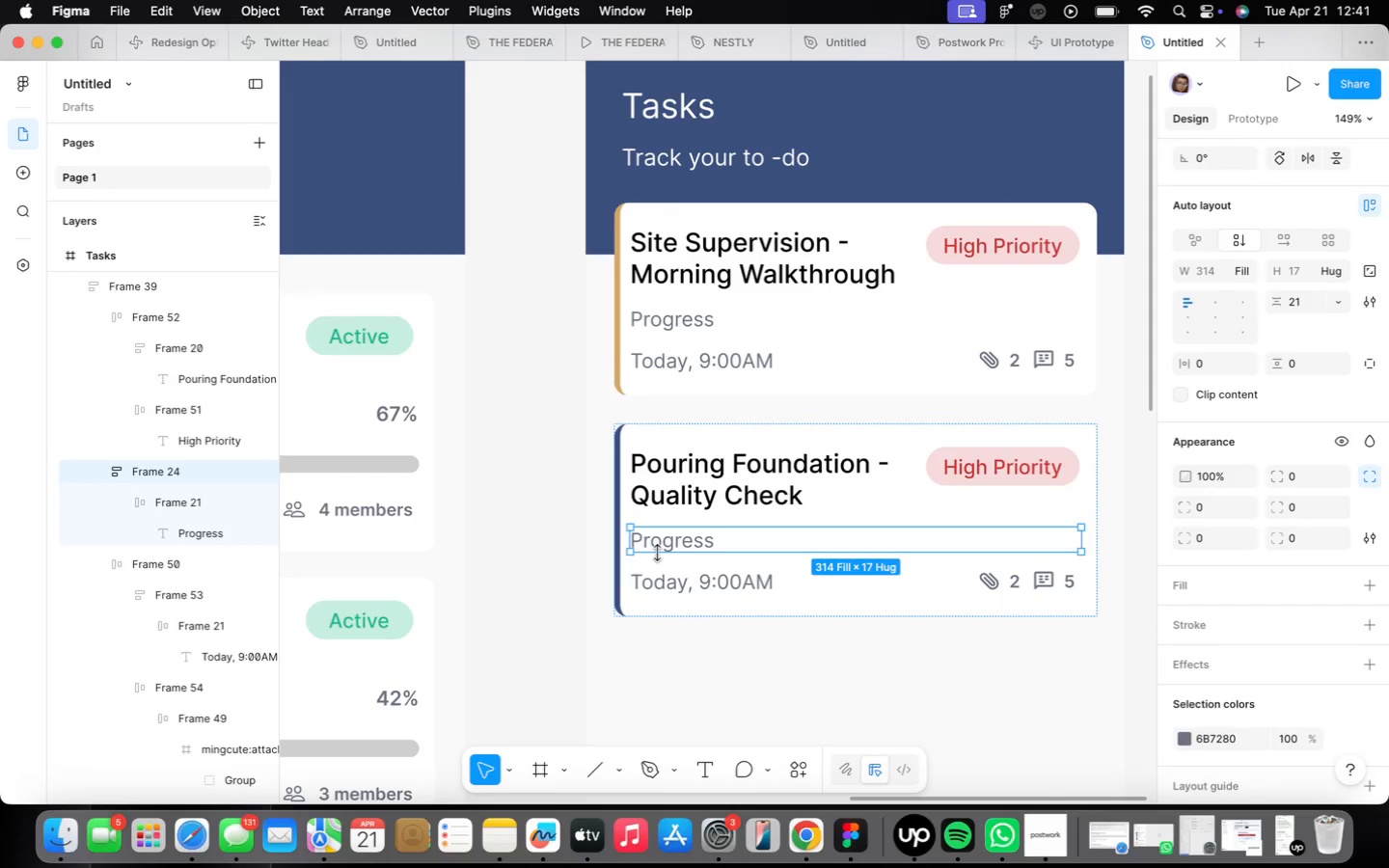 
triple_click([657, 553])
 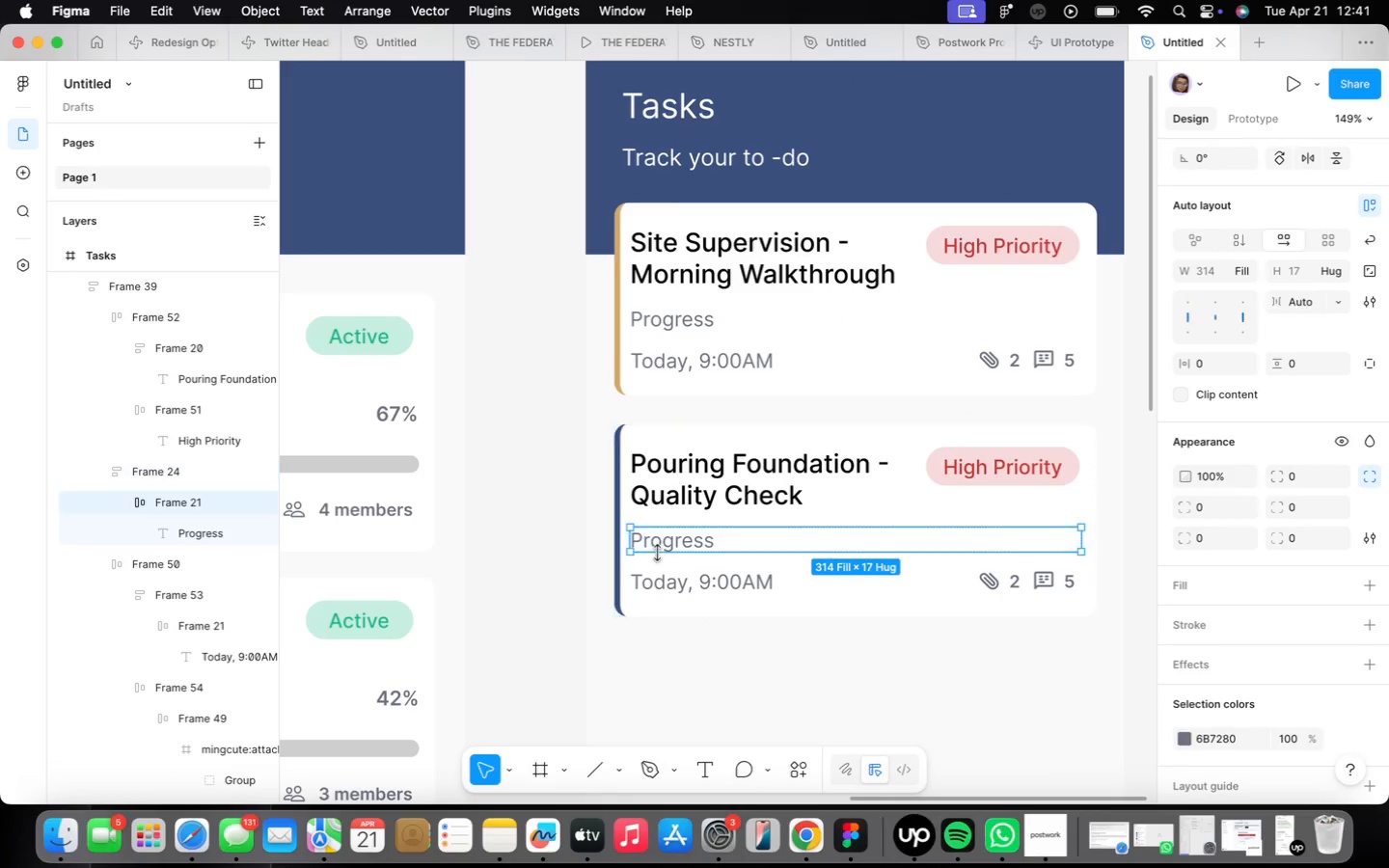 
triple_click([657, 553])
 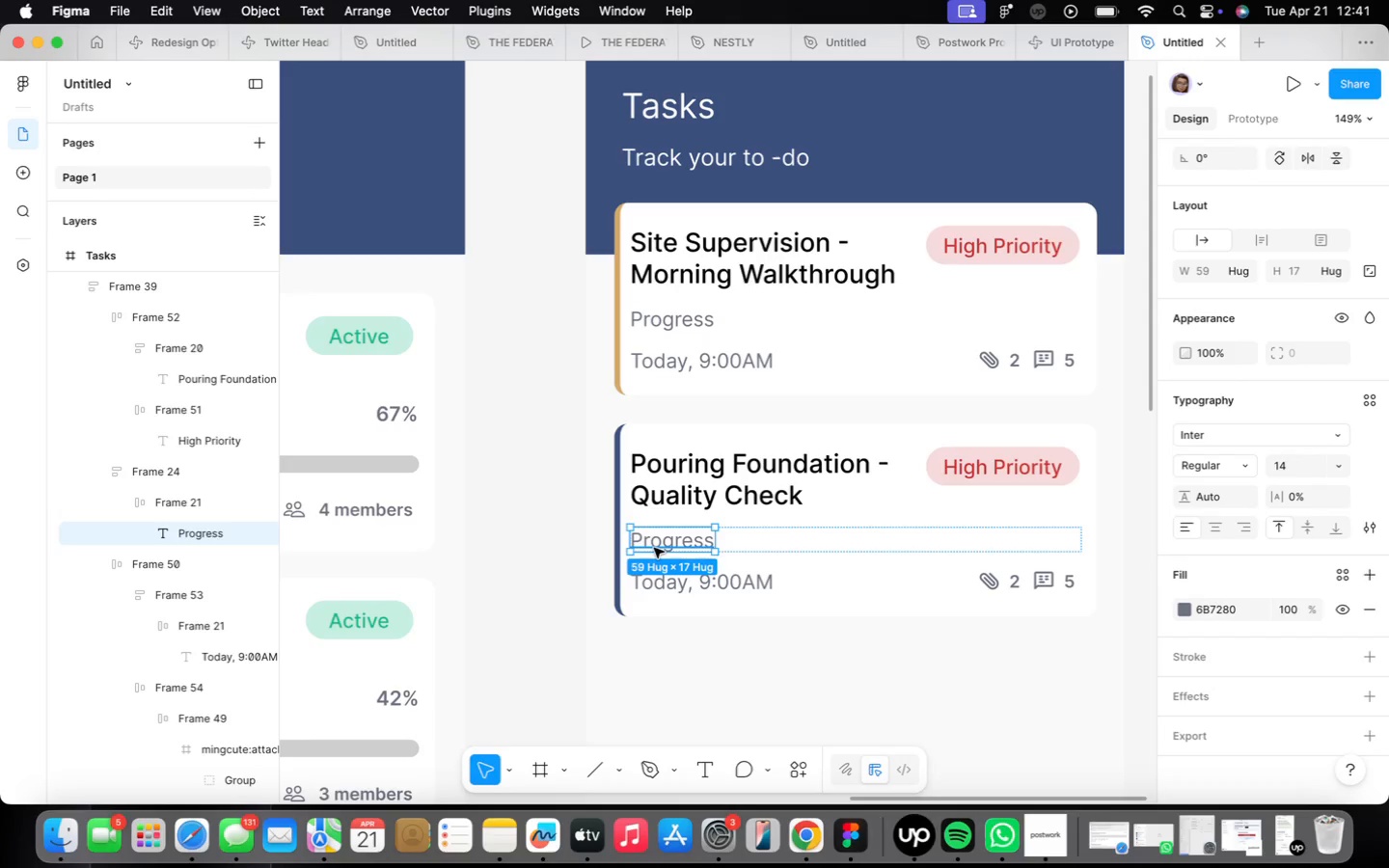 
wait(17.58)
 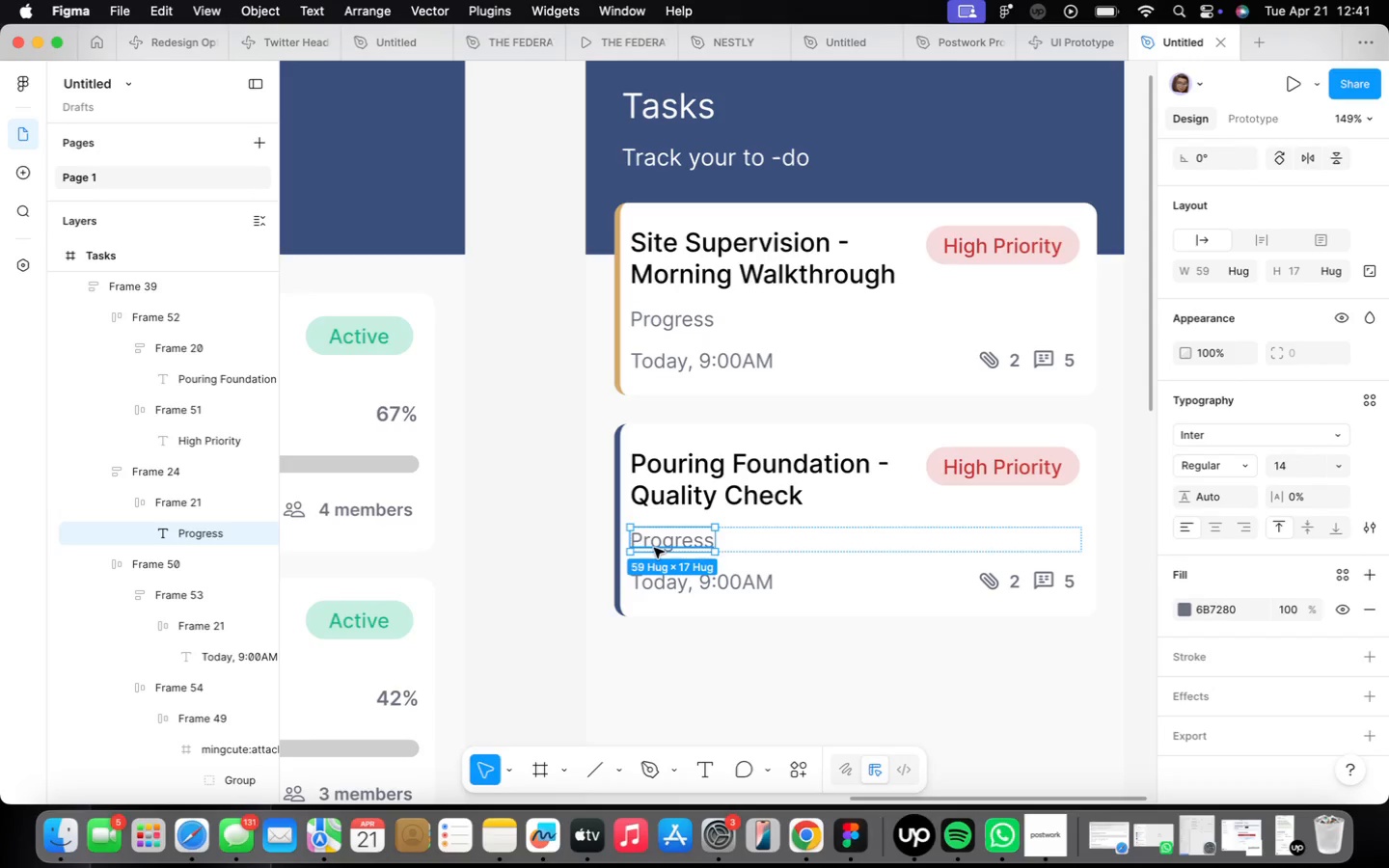 
double_click([657, 551])
 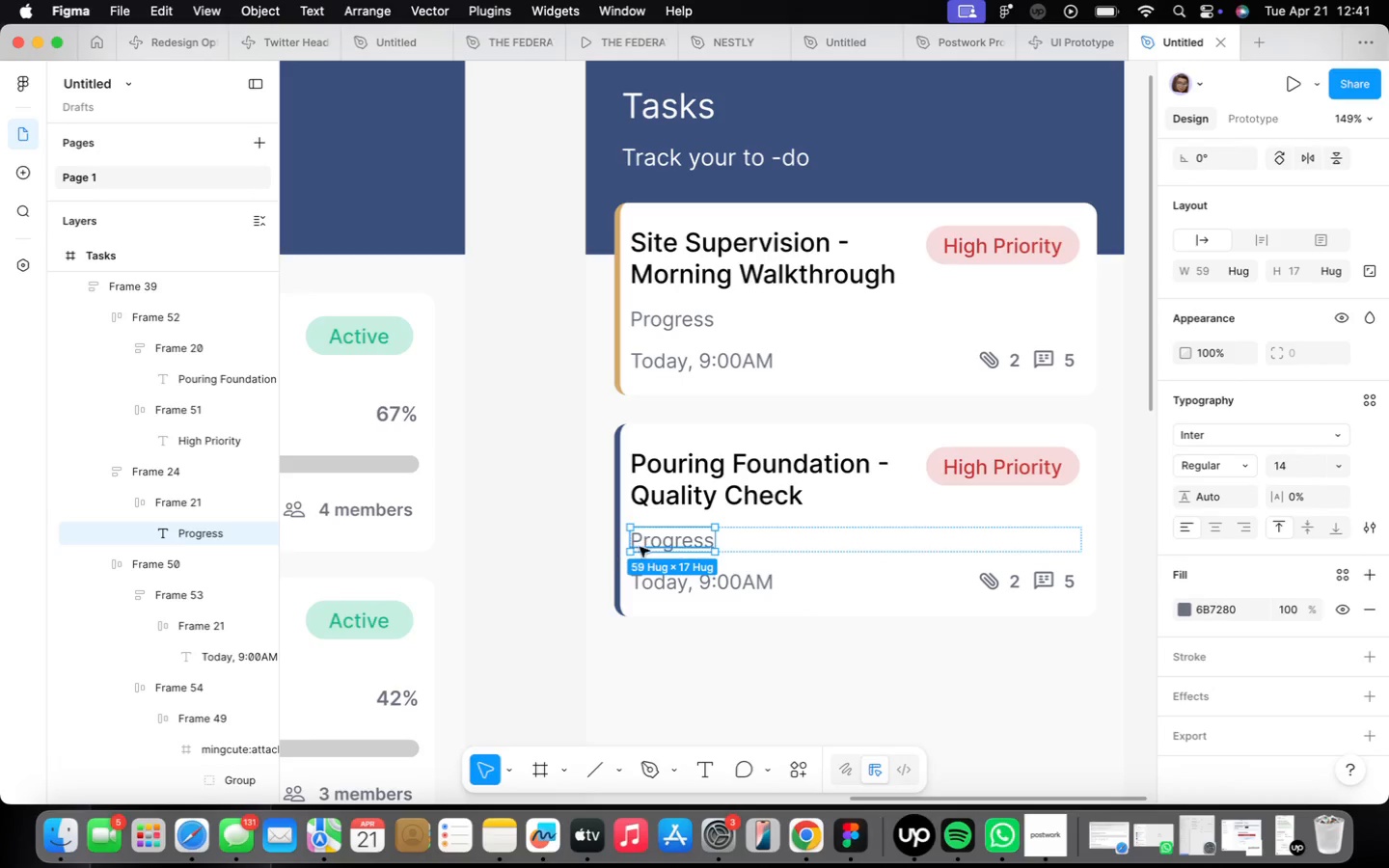 
double_click([659, 540])
 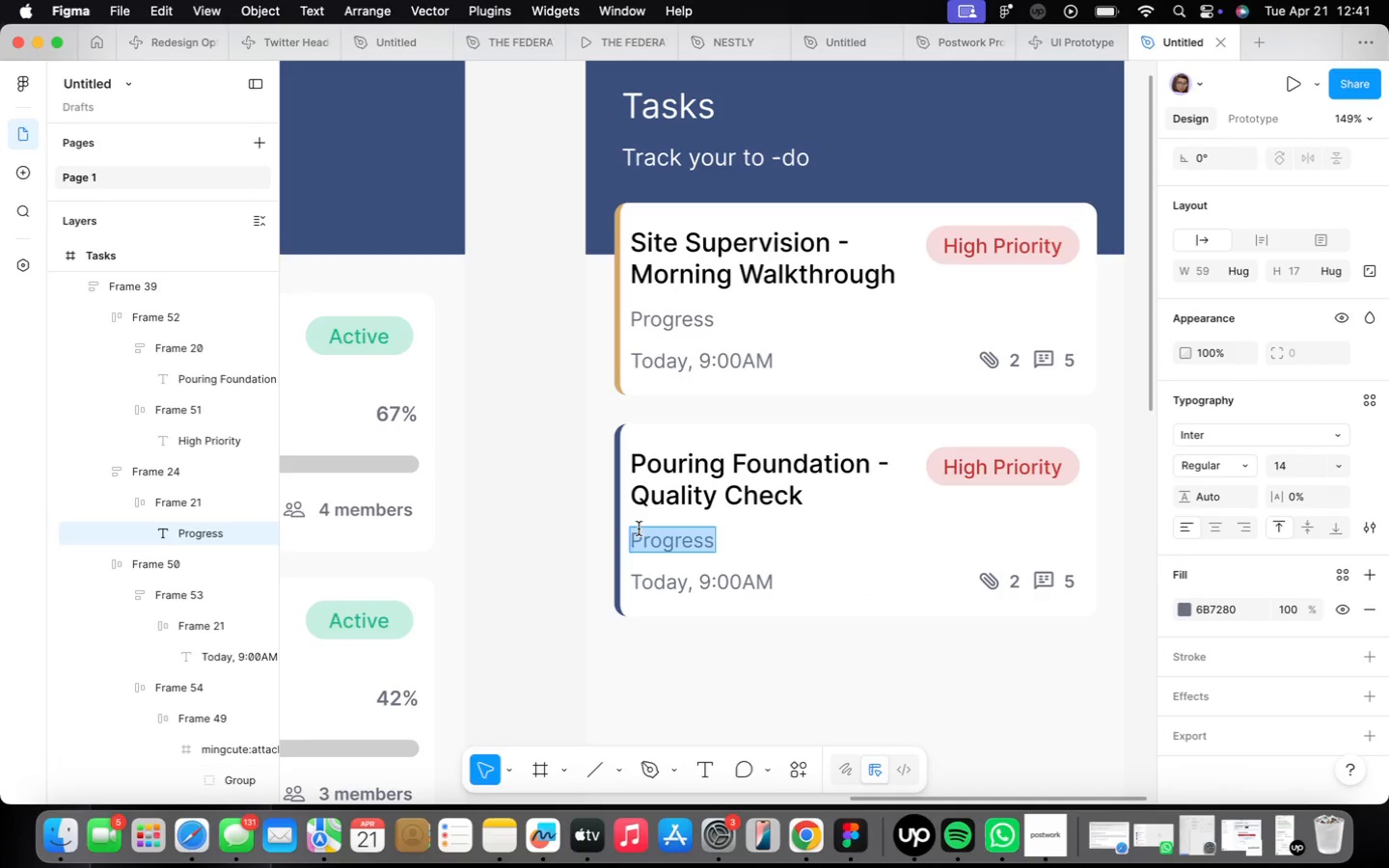 
type(Mountain View Estate)
 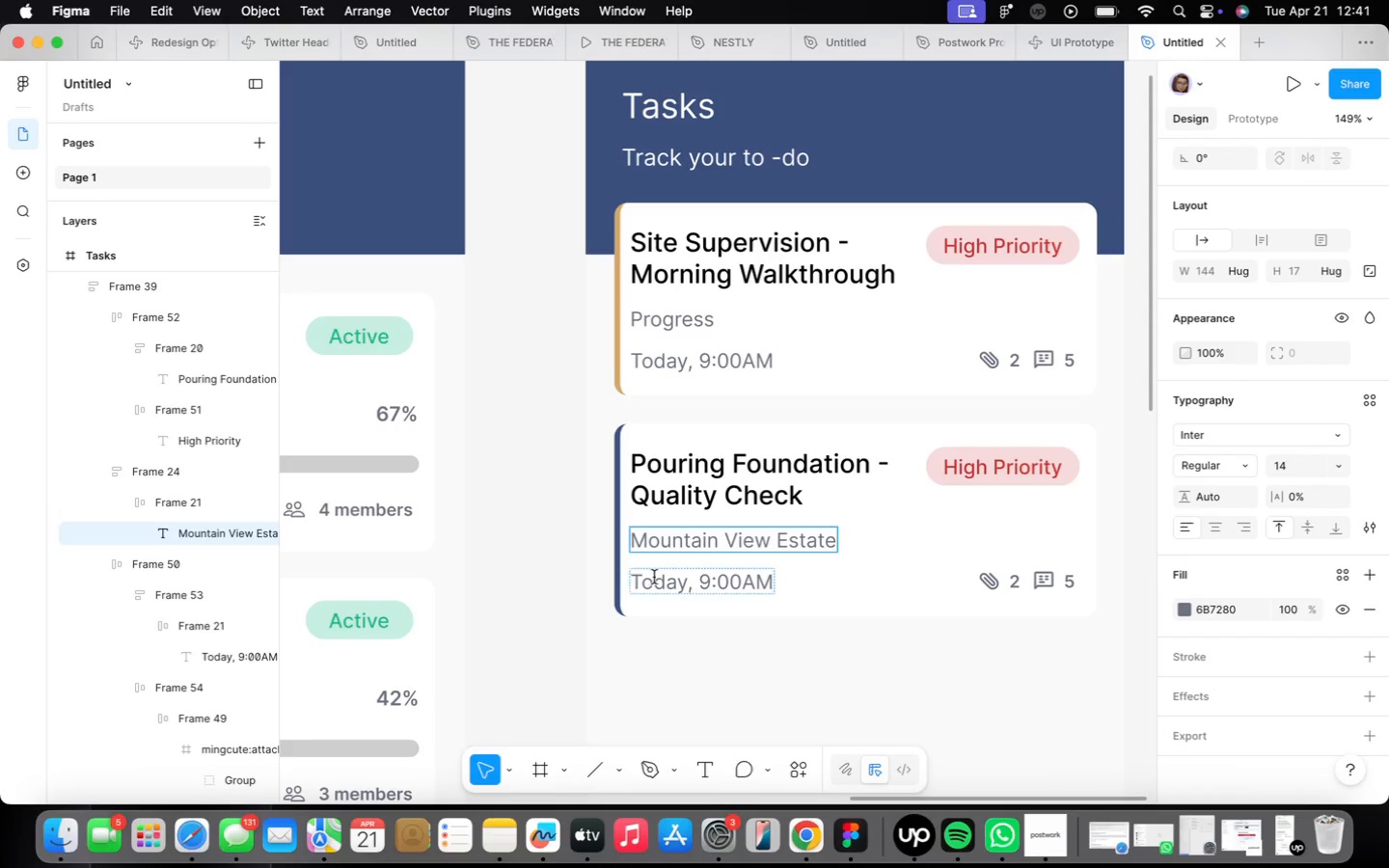 
double_click([663, 584])
 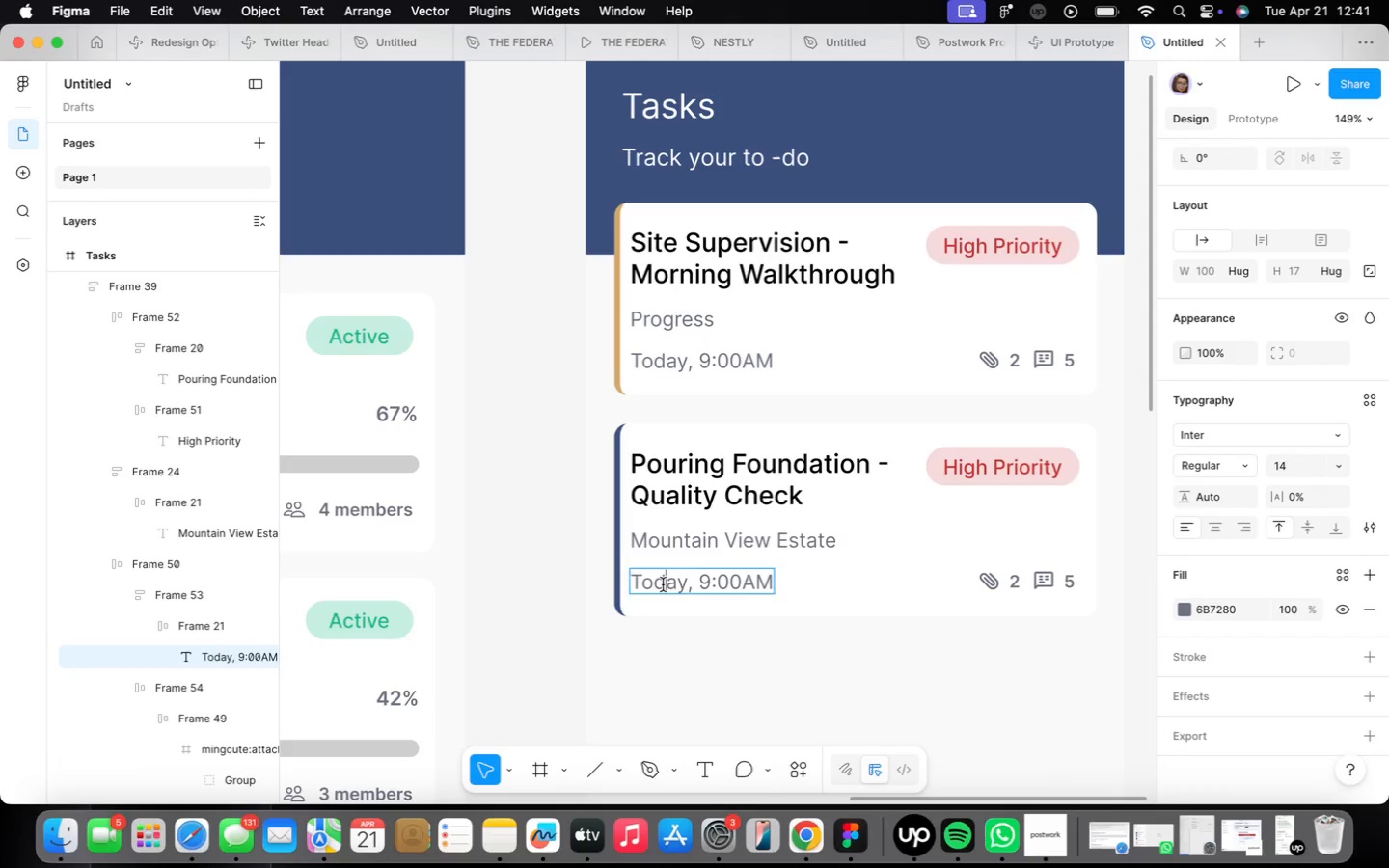 
triple_click([663, 584])
 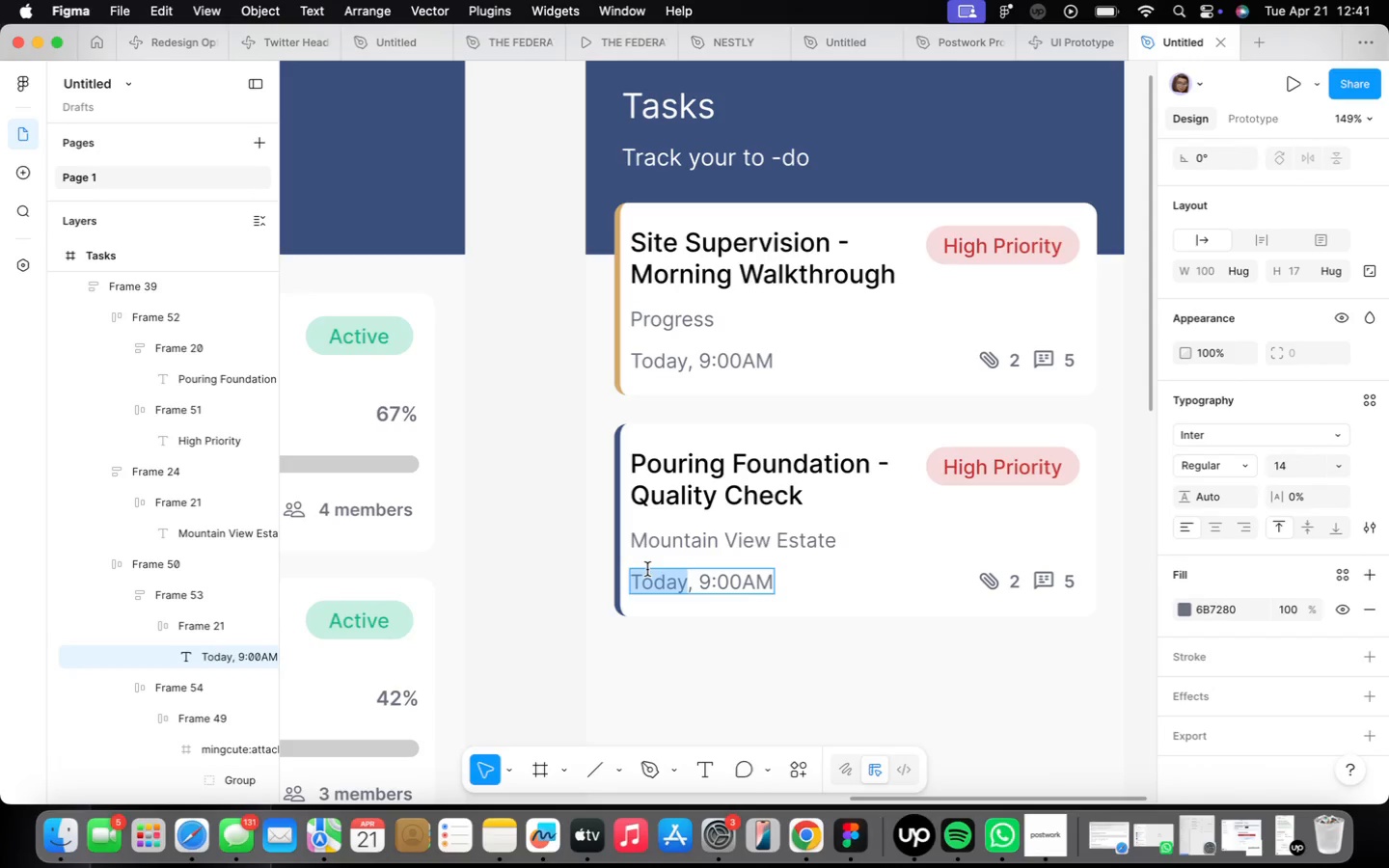 
type(Tomorrow)
 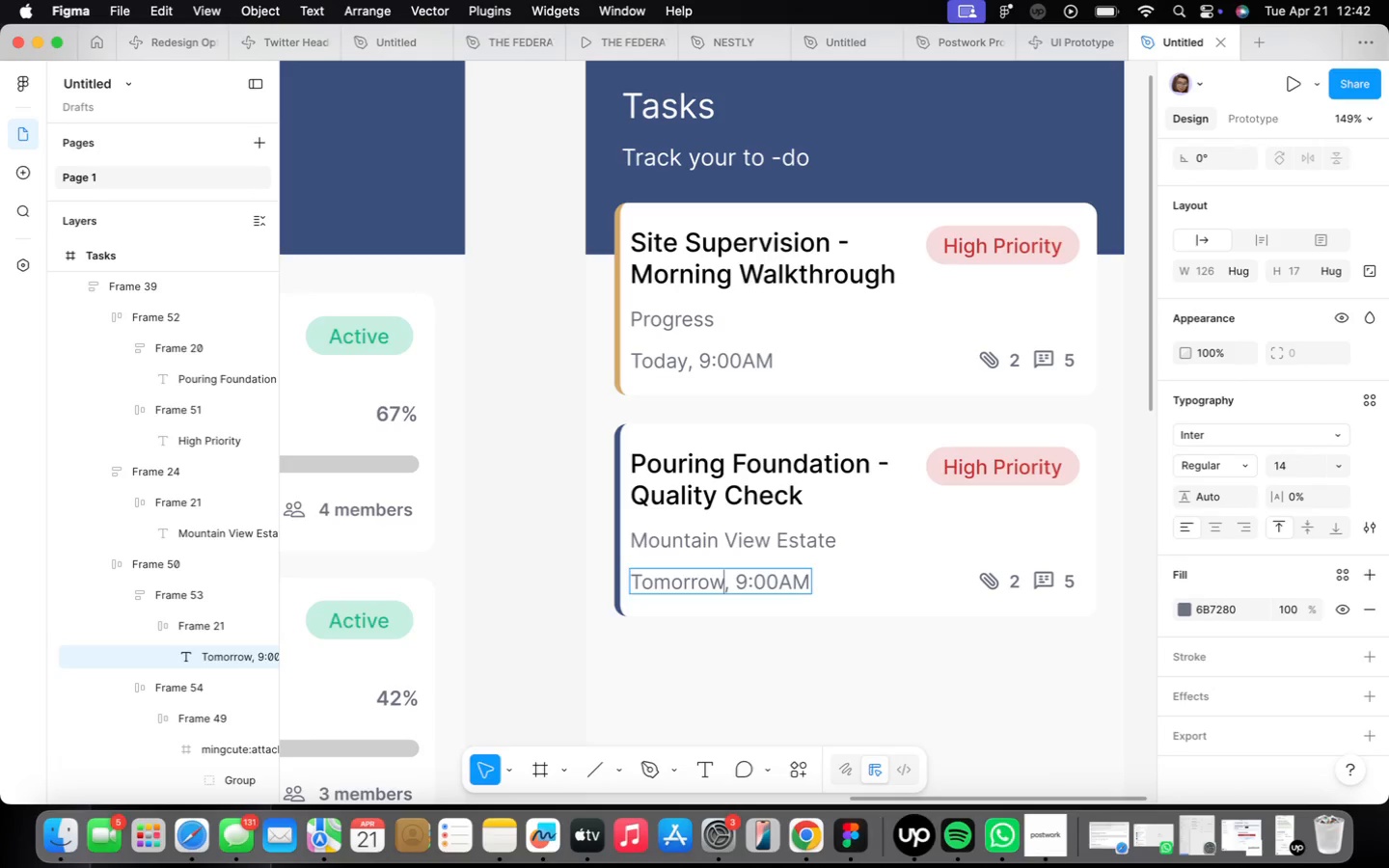 
wait(28.85)
 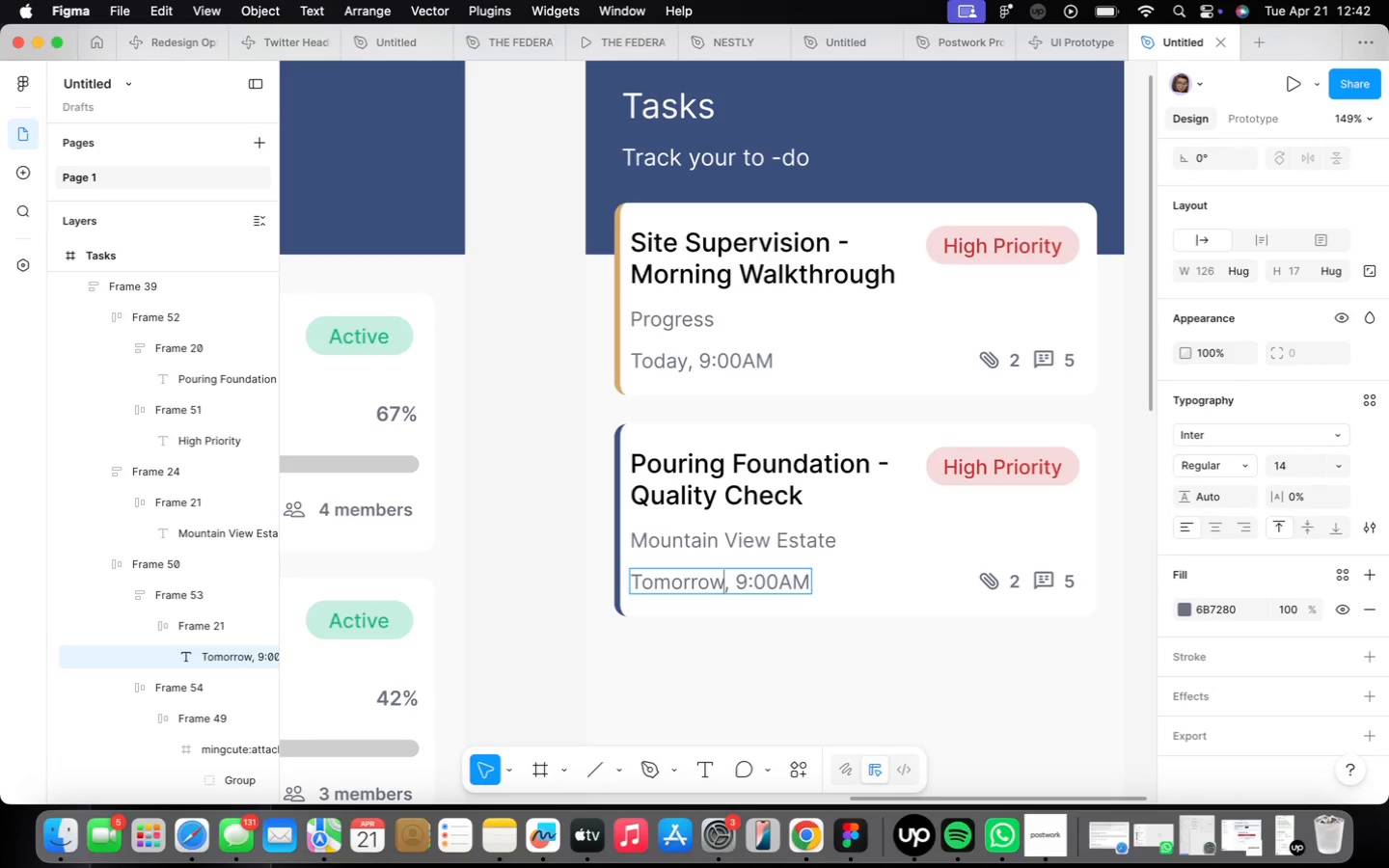 
left_click([748, 584])
 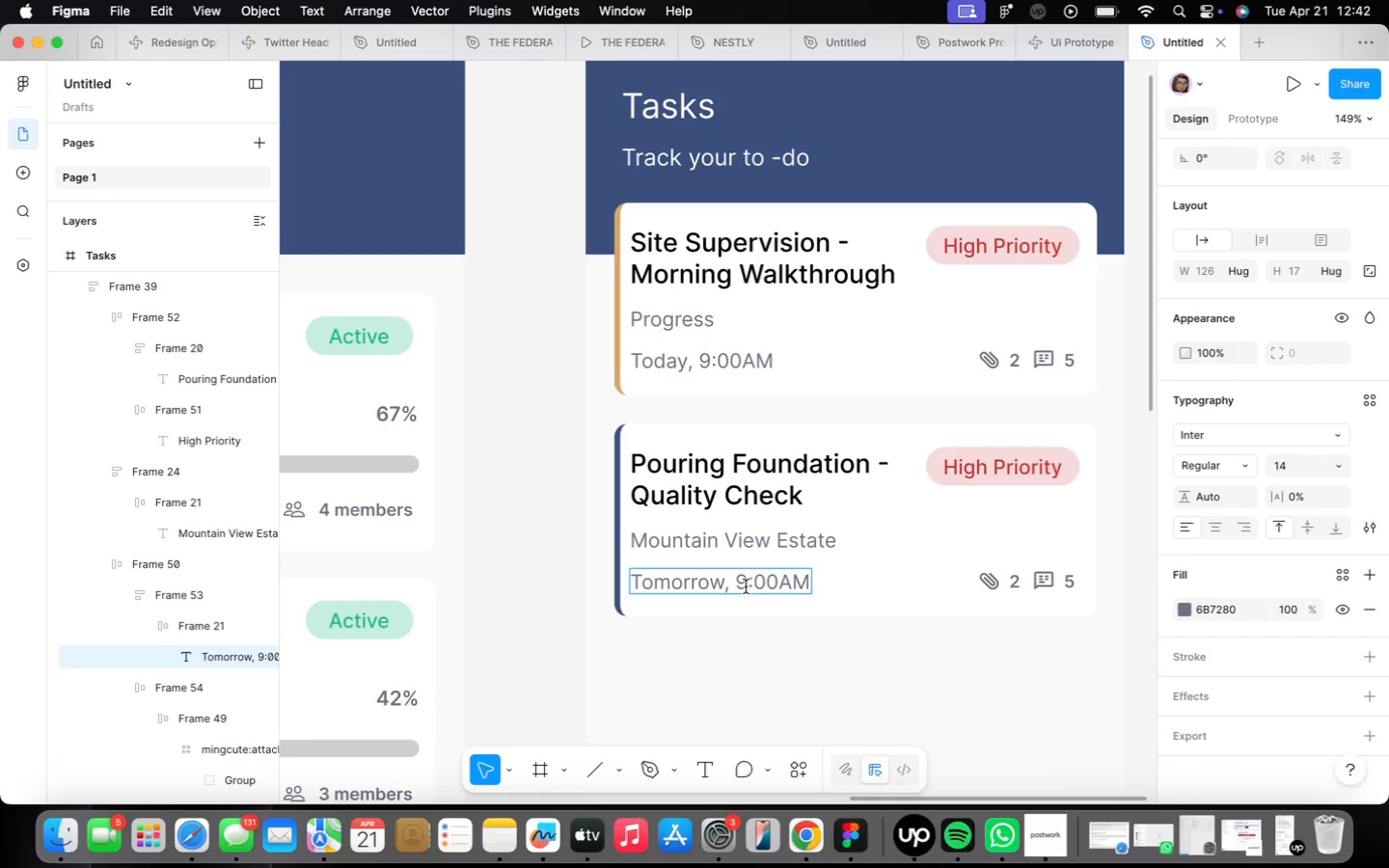 
key(Backspace)
 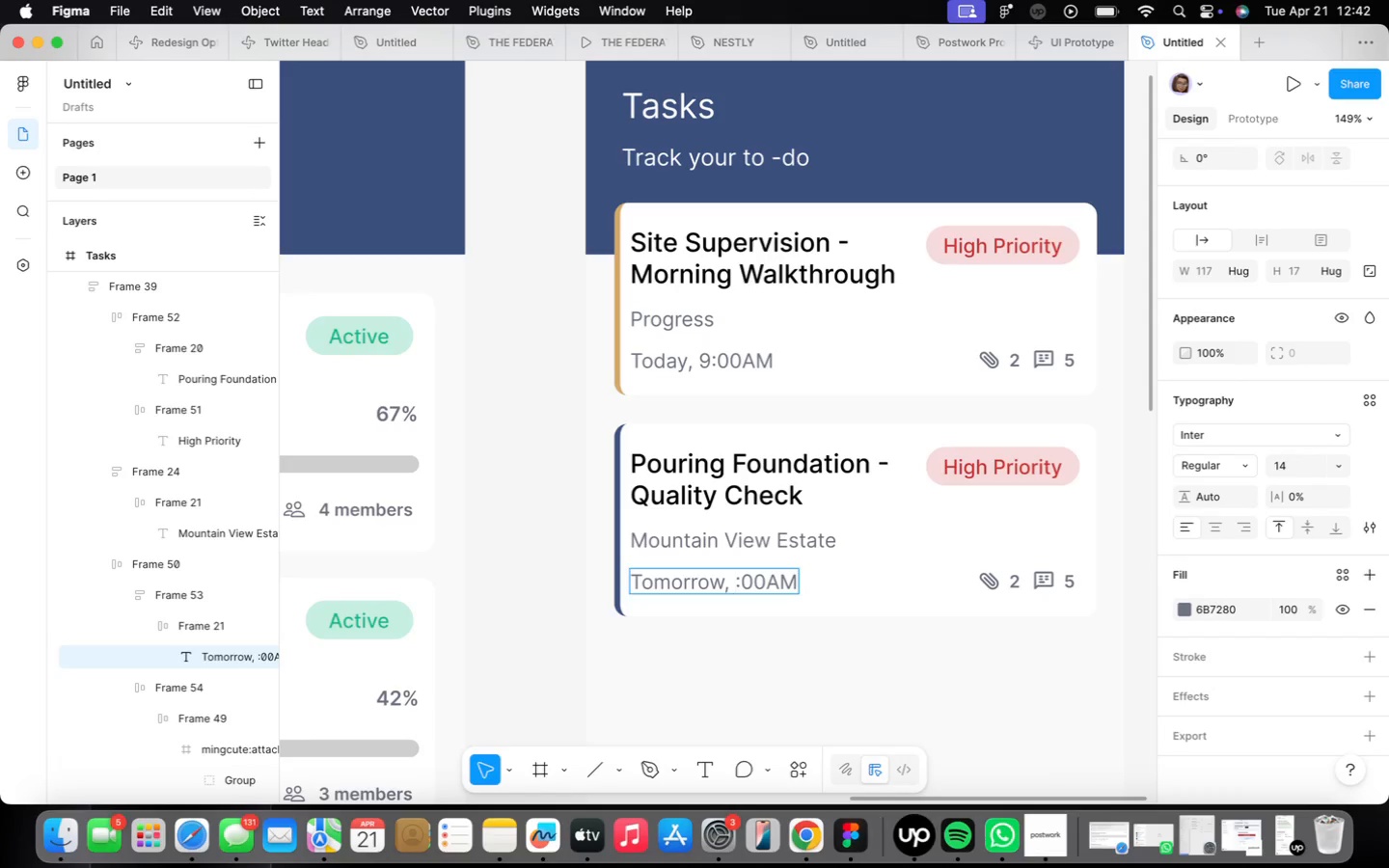 
key(7)
 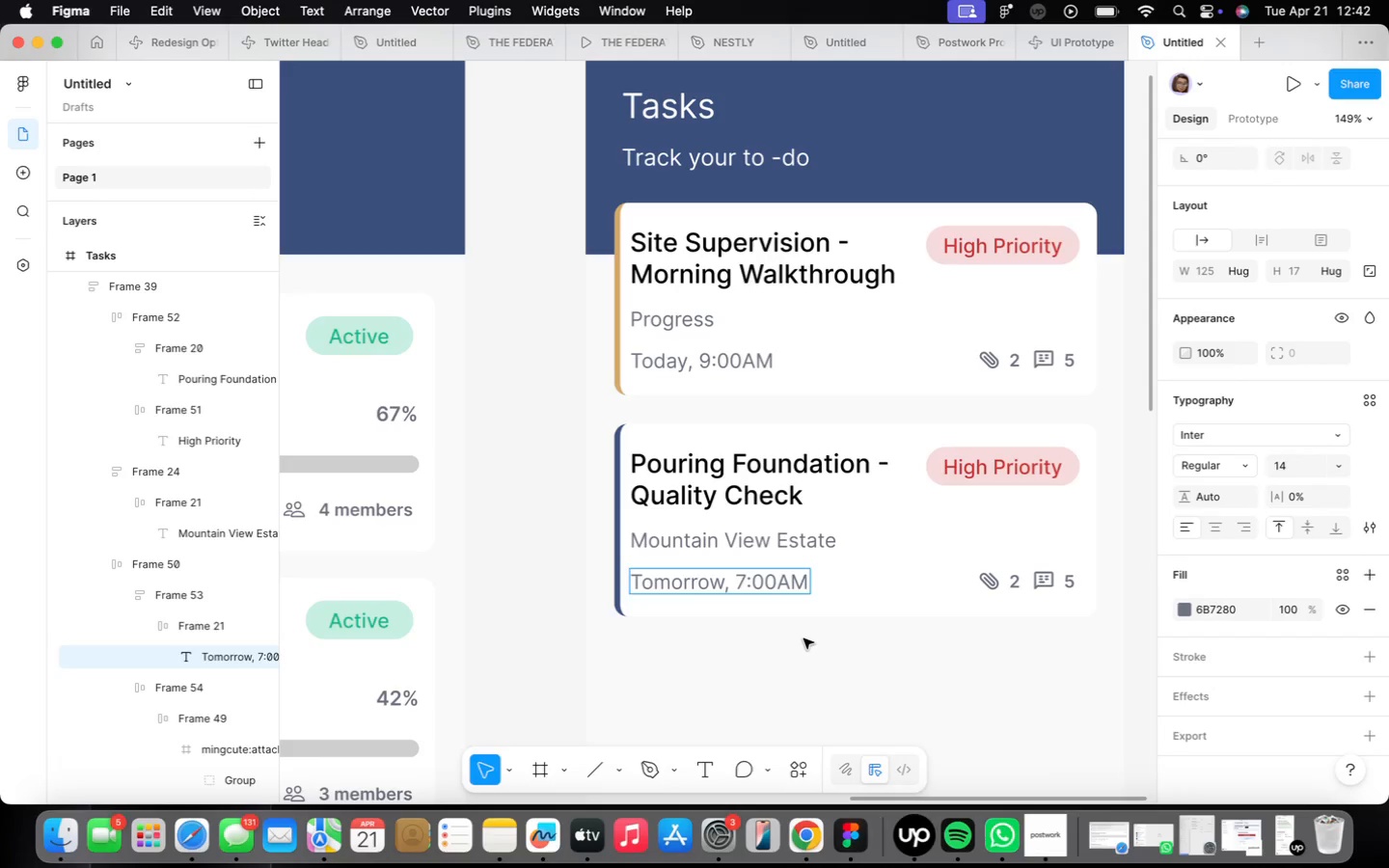 
wait(7.97)
 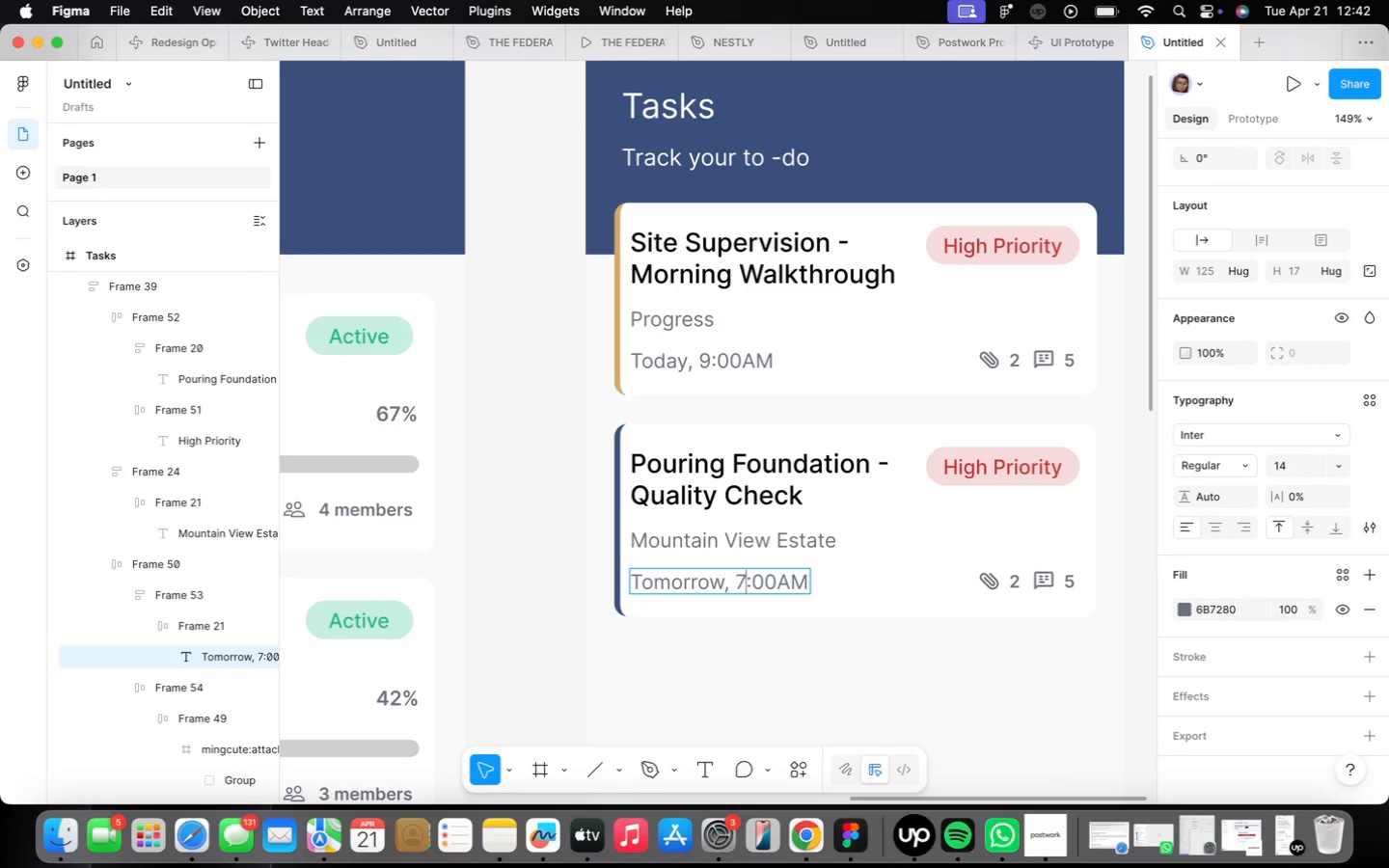 
left_click([1016, 583])
 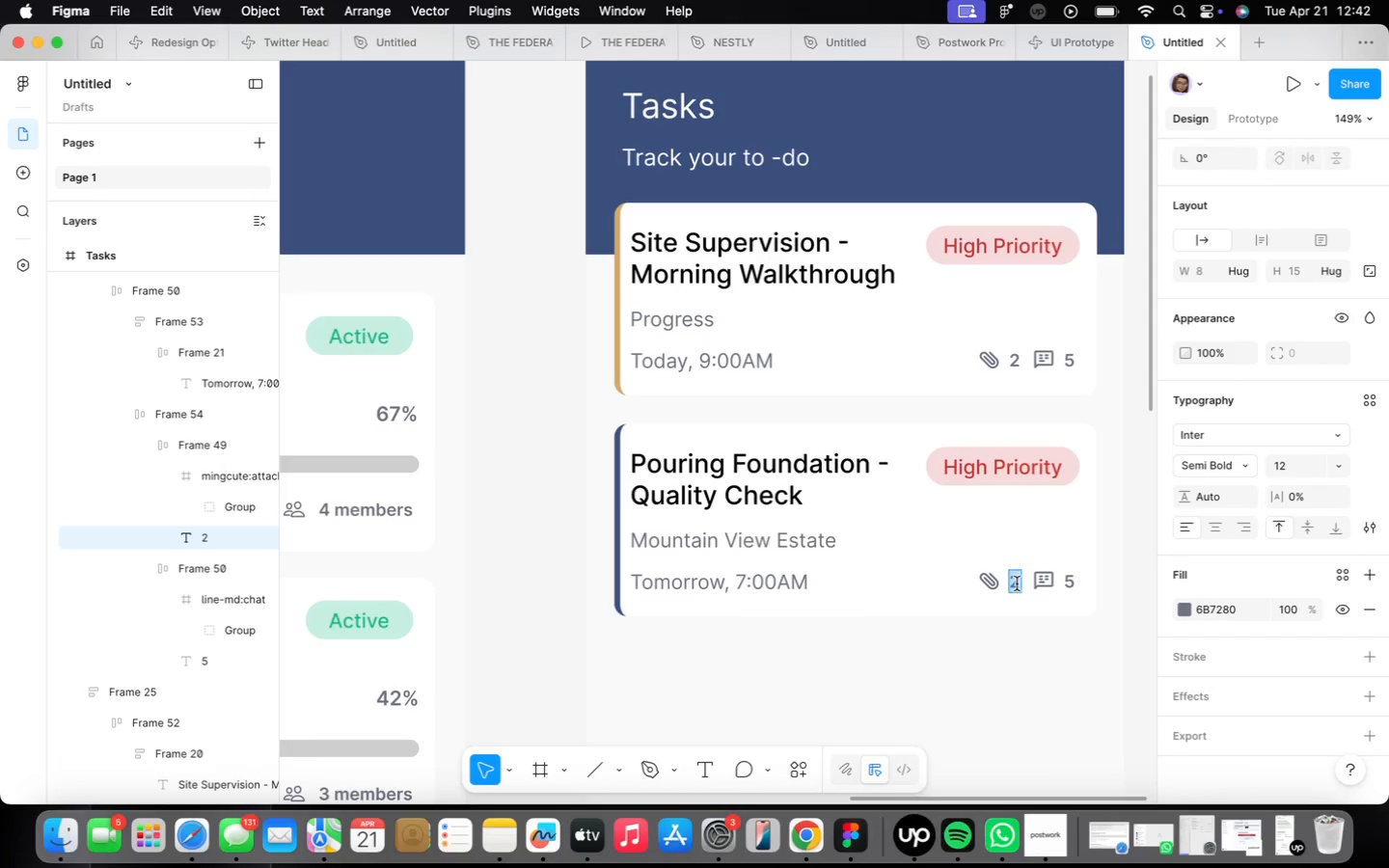 
key(1)
 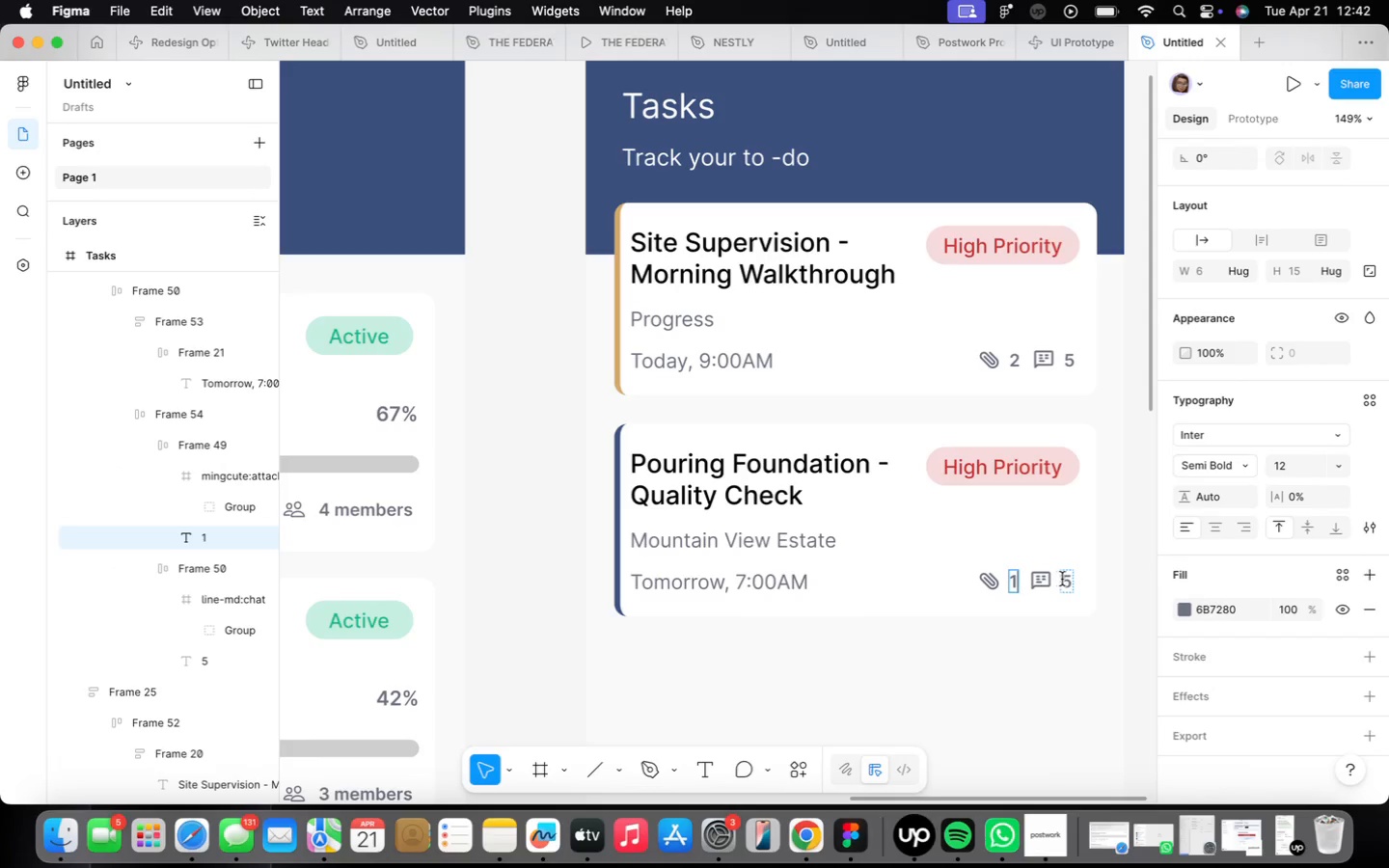 
left_click([1068, 581])
 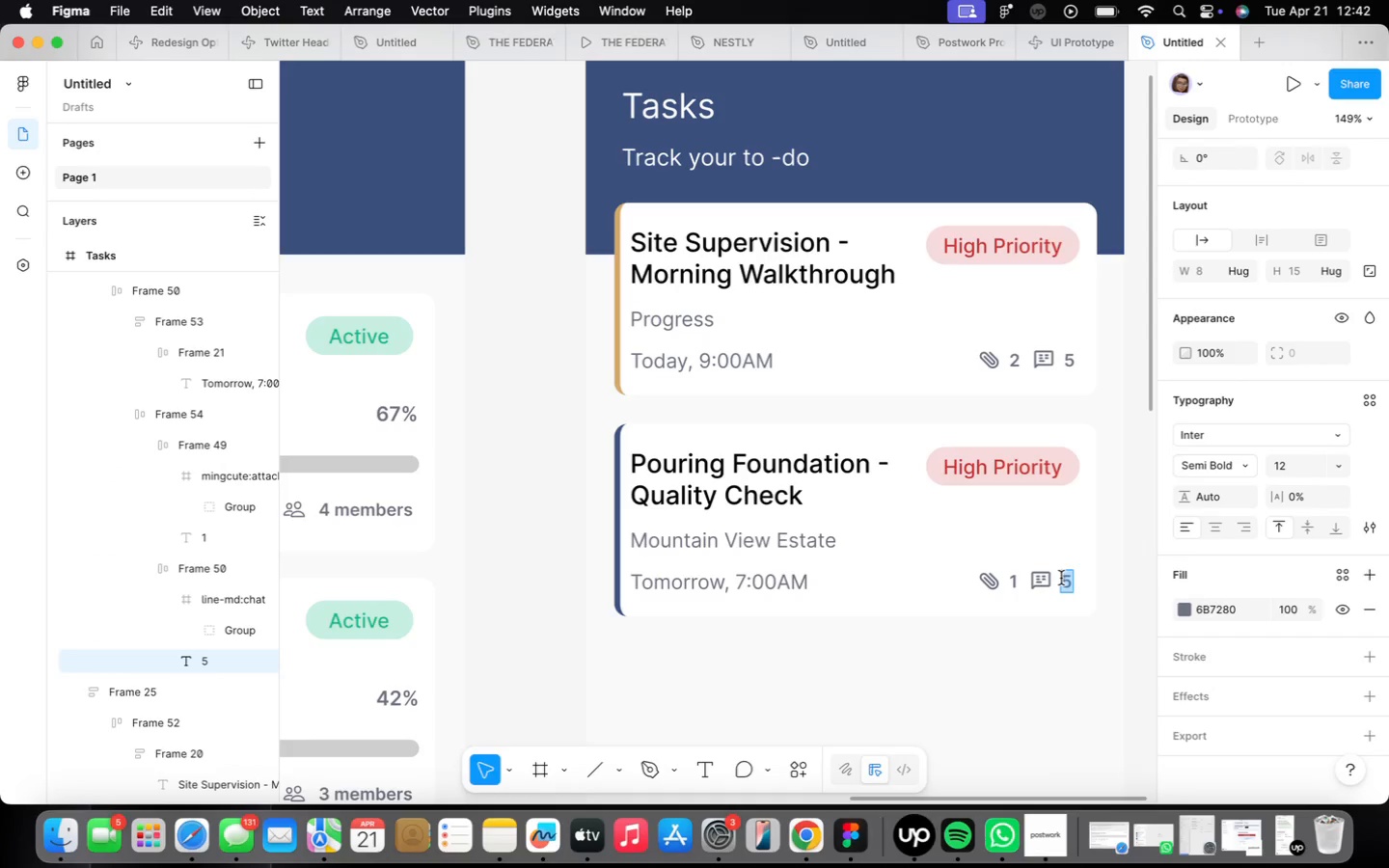 
key(3)
 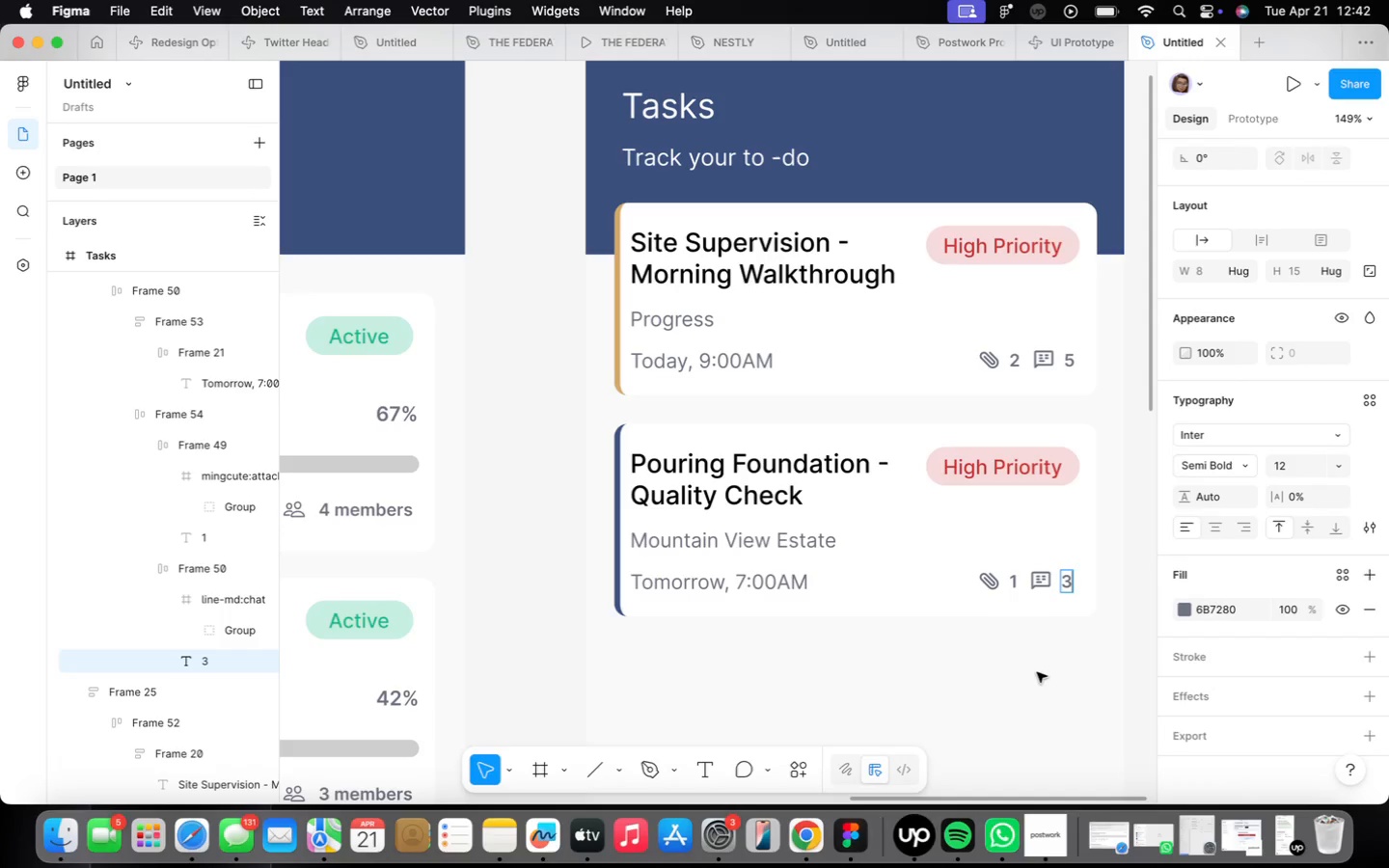 
left_click([1037, 672])
 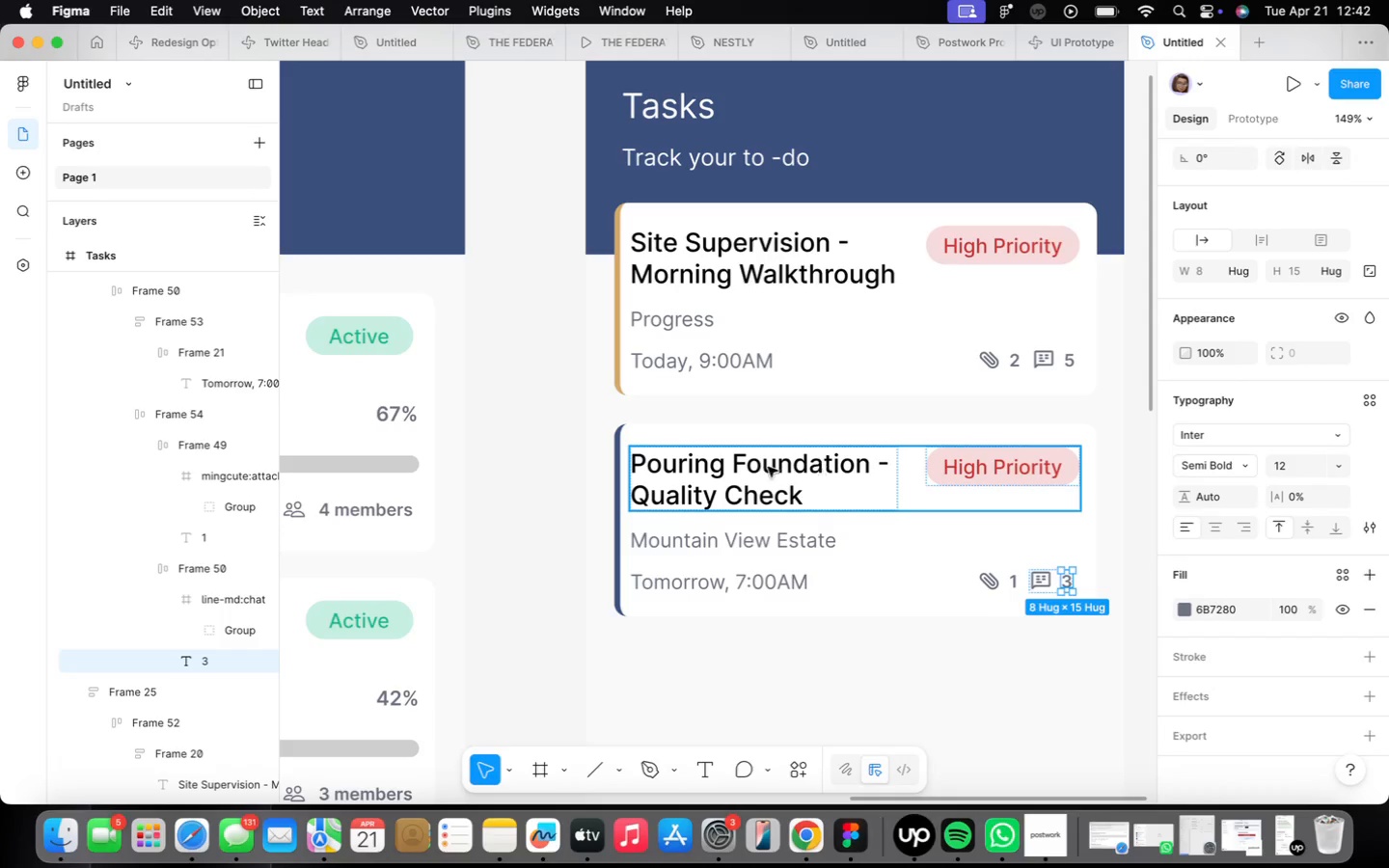 
scroll: coordinate [862, 557], scroll_direction: down, amount: 7.0
 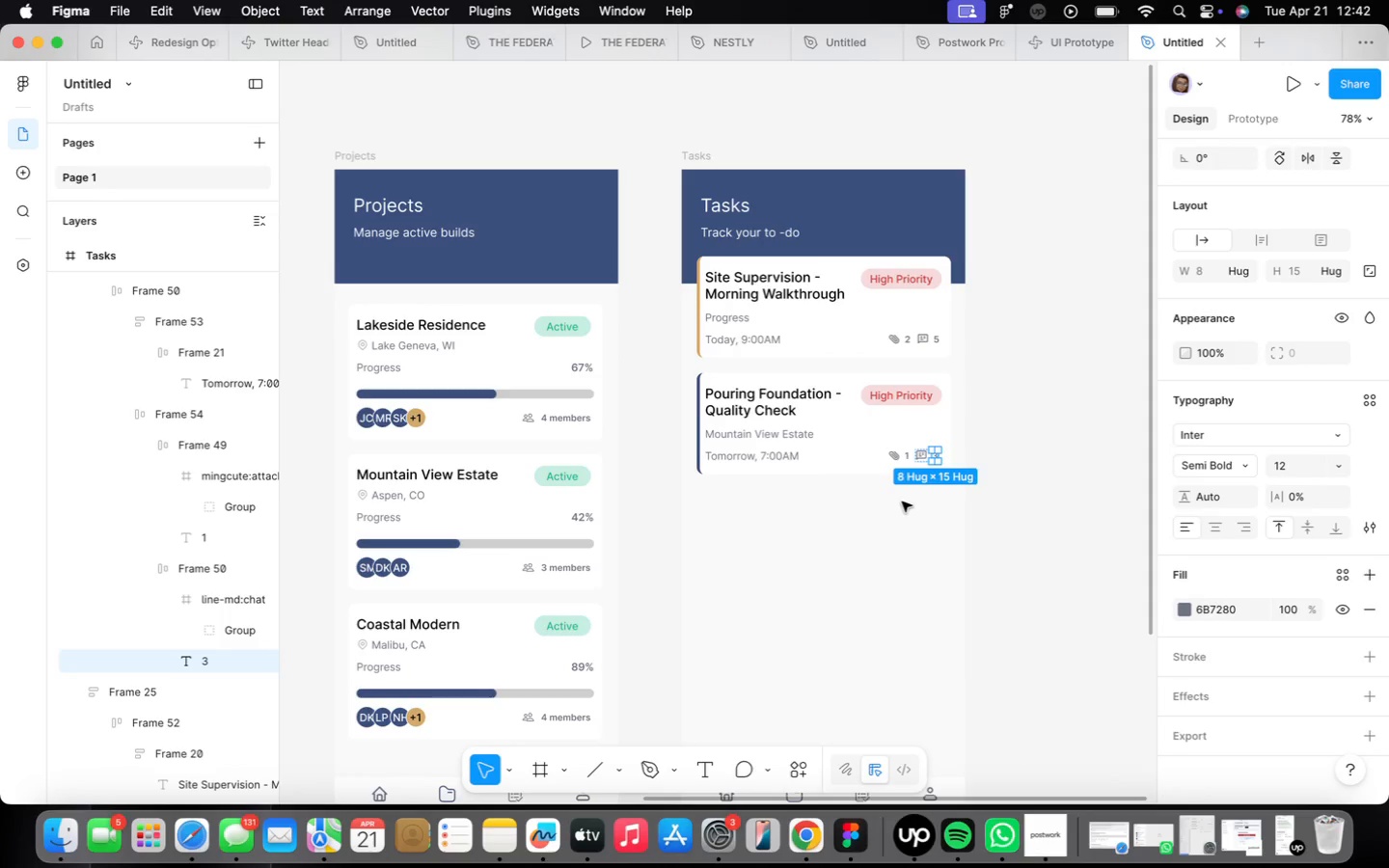 
left_click([888, 510])
 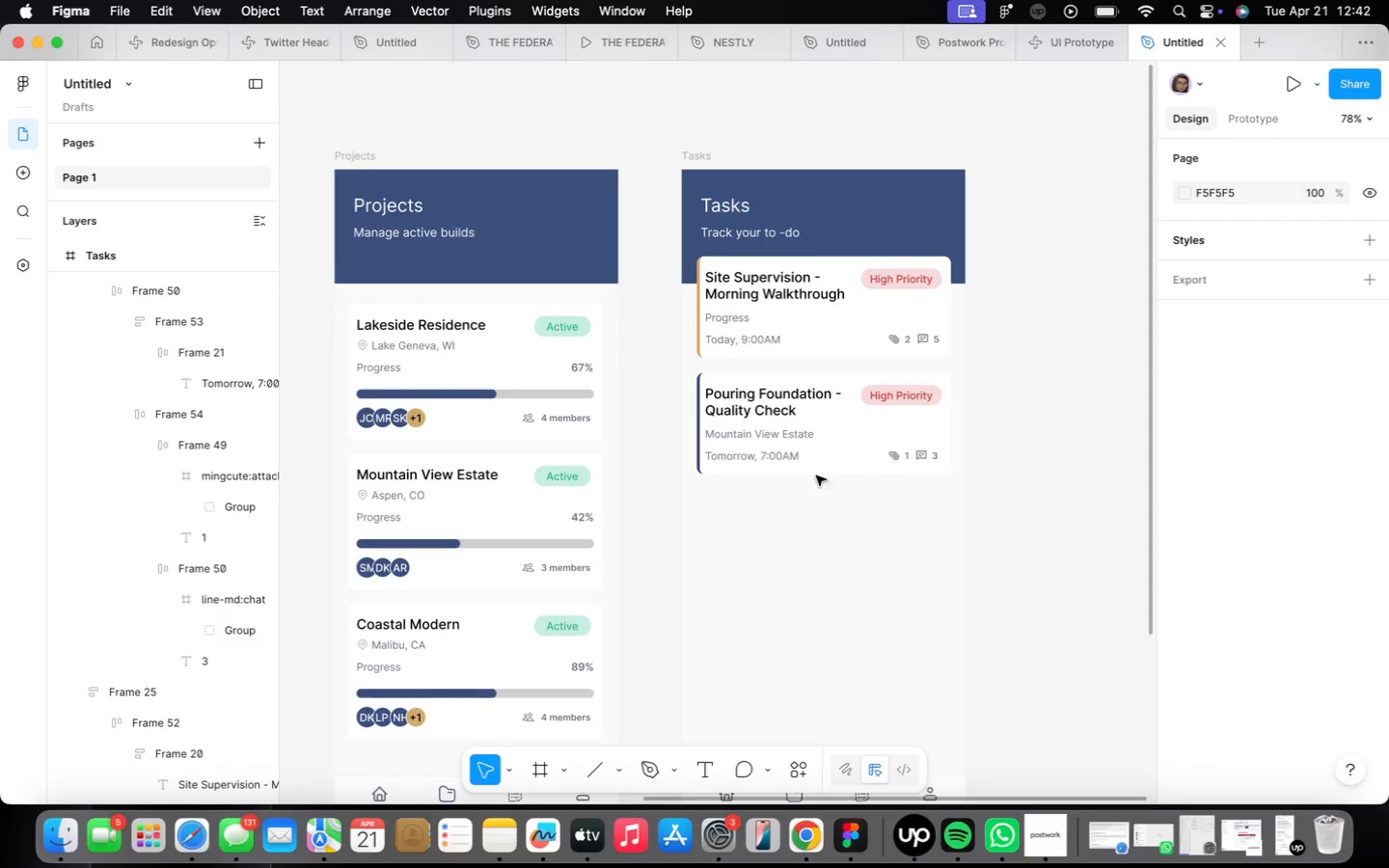 
double_click([804, 425])
 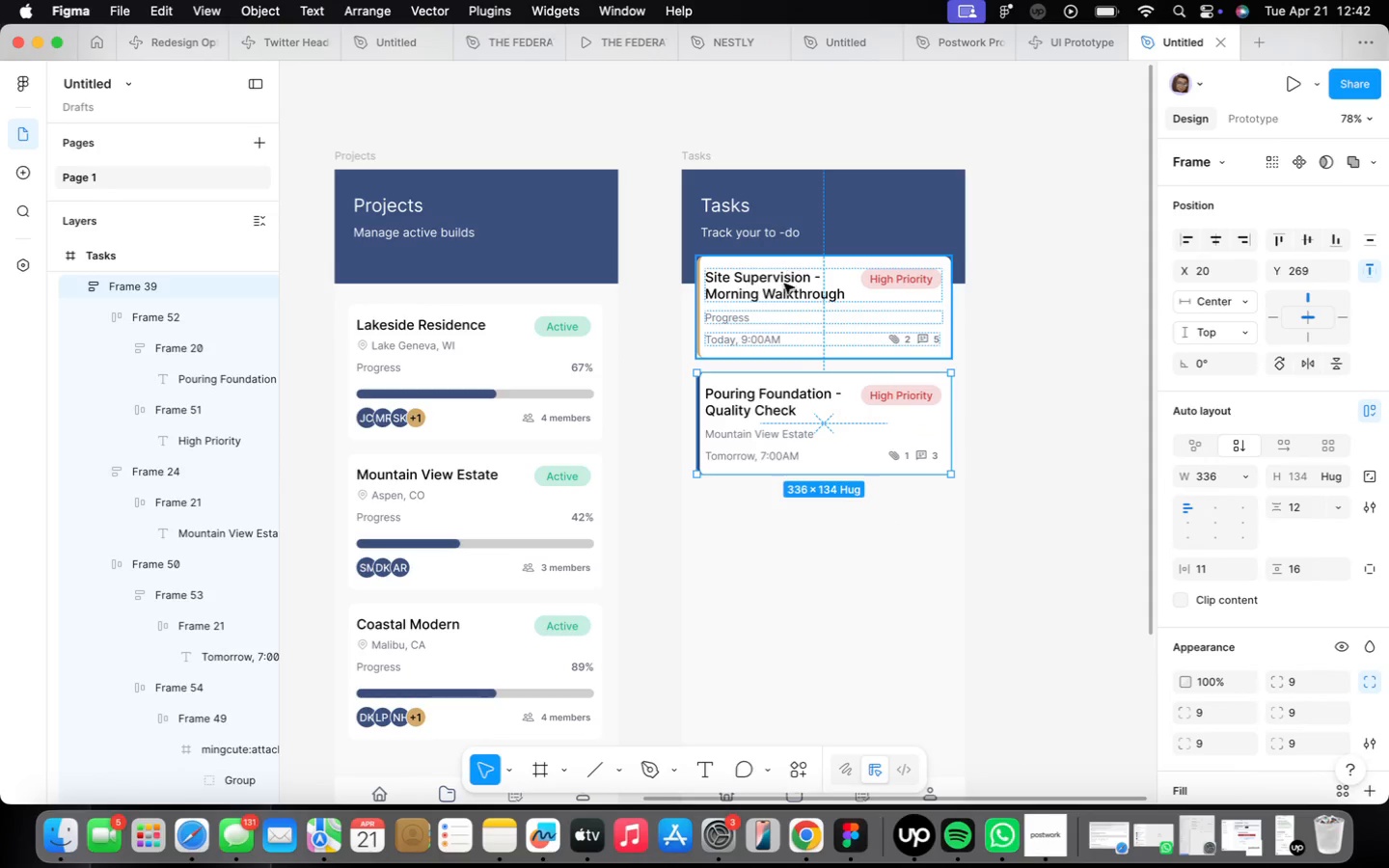 
hold_key(key=ShiftLeft, duration=0.47)
left_click([784, 287])
 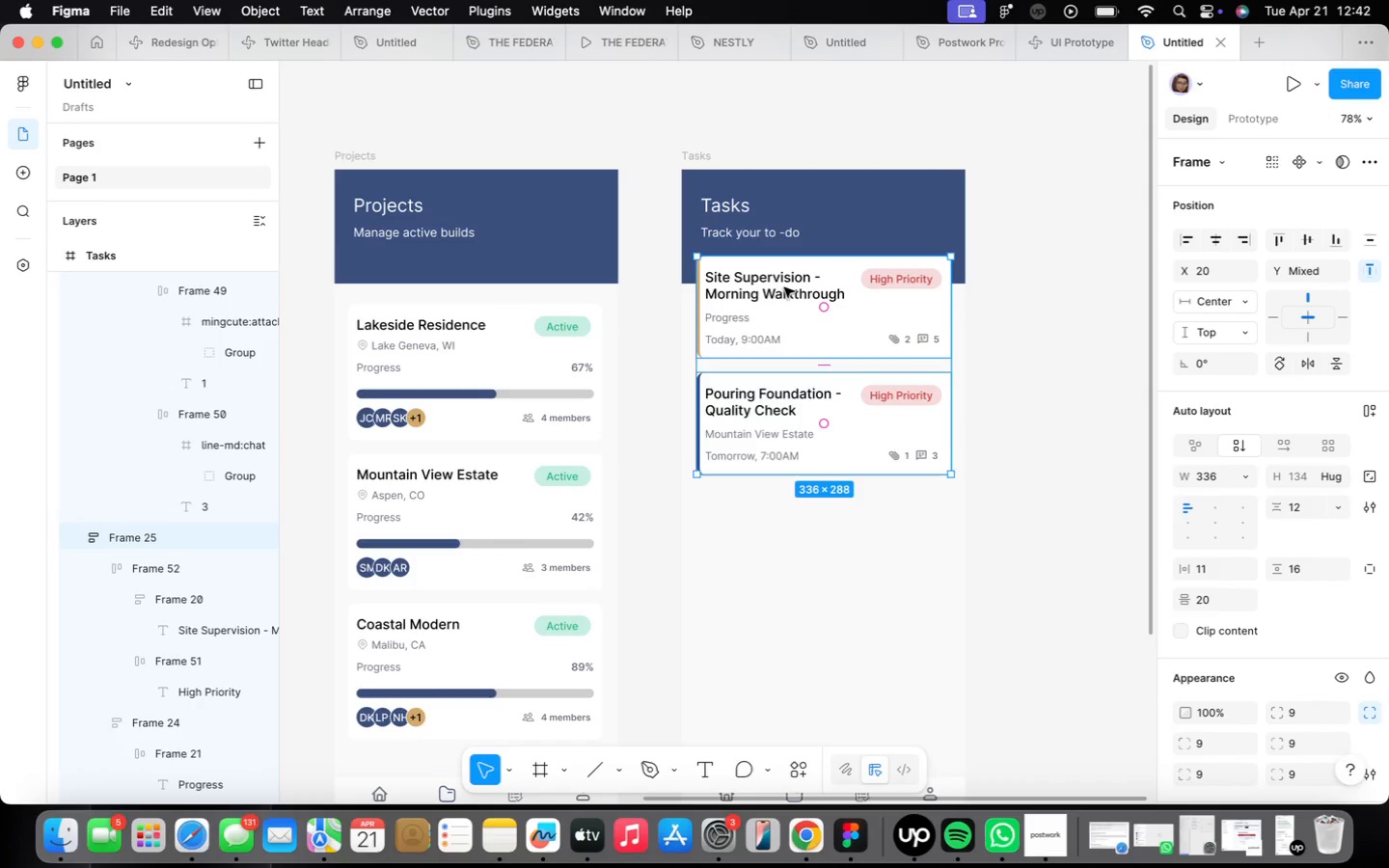 
key(Shift+ShiftLeft)
 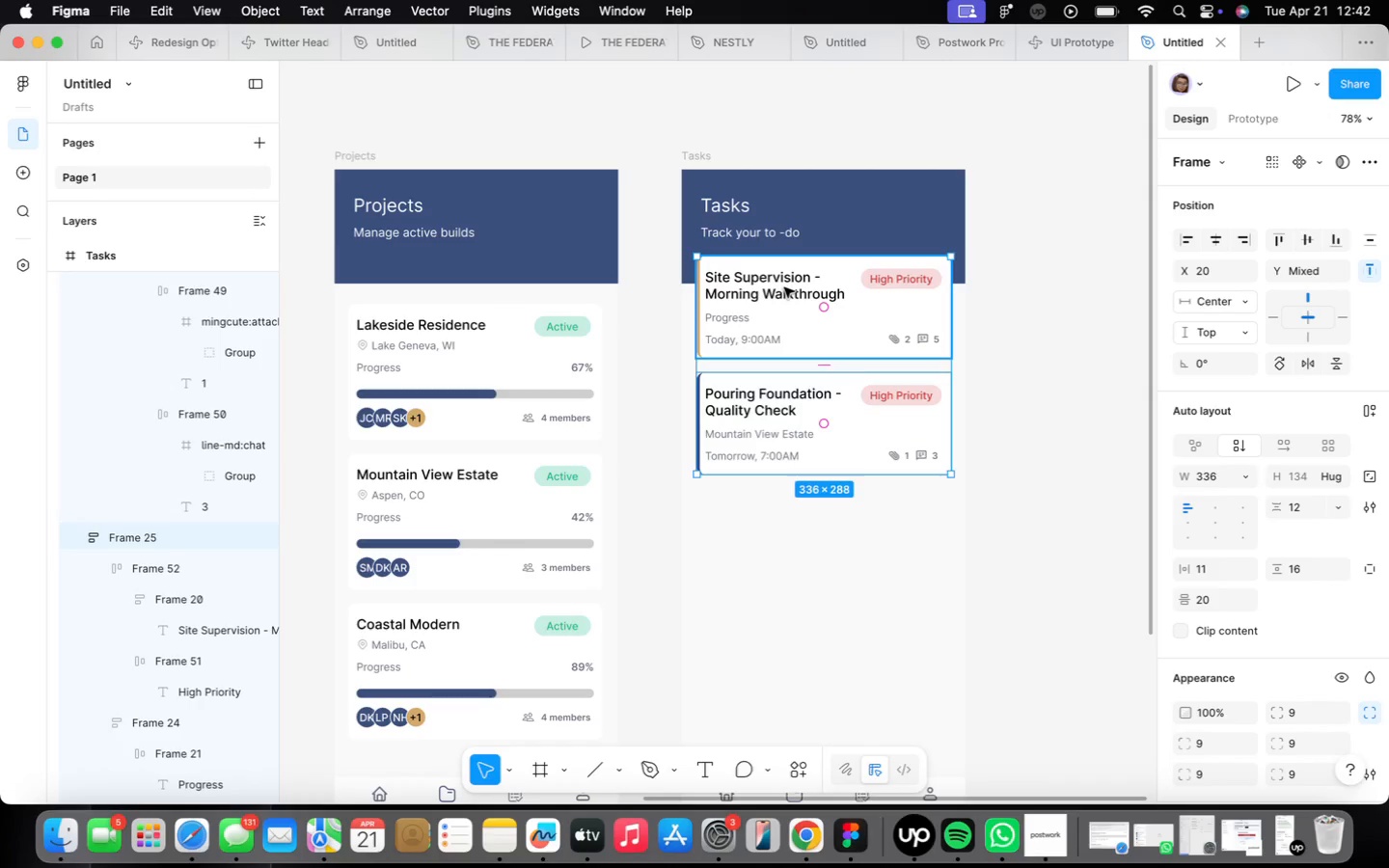 
key(Shift+A)
 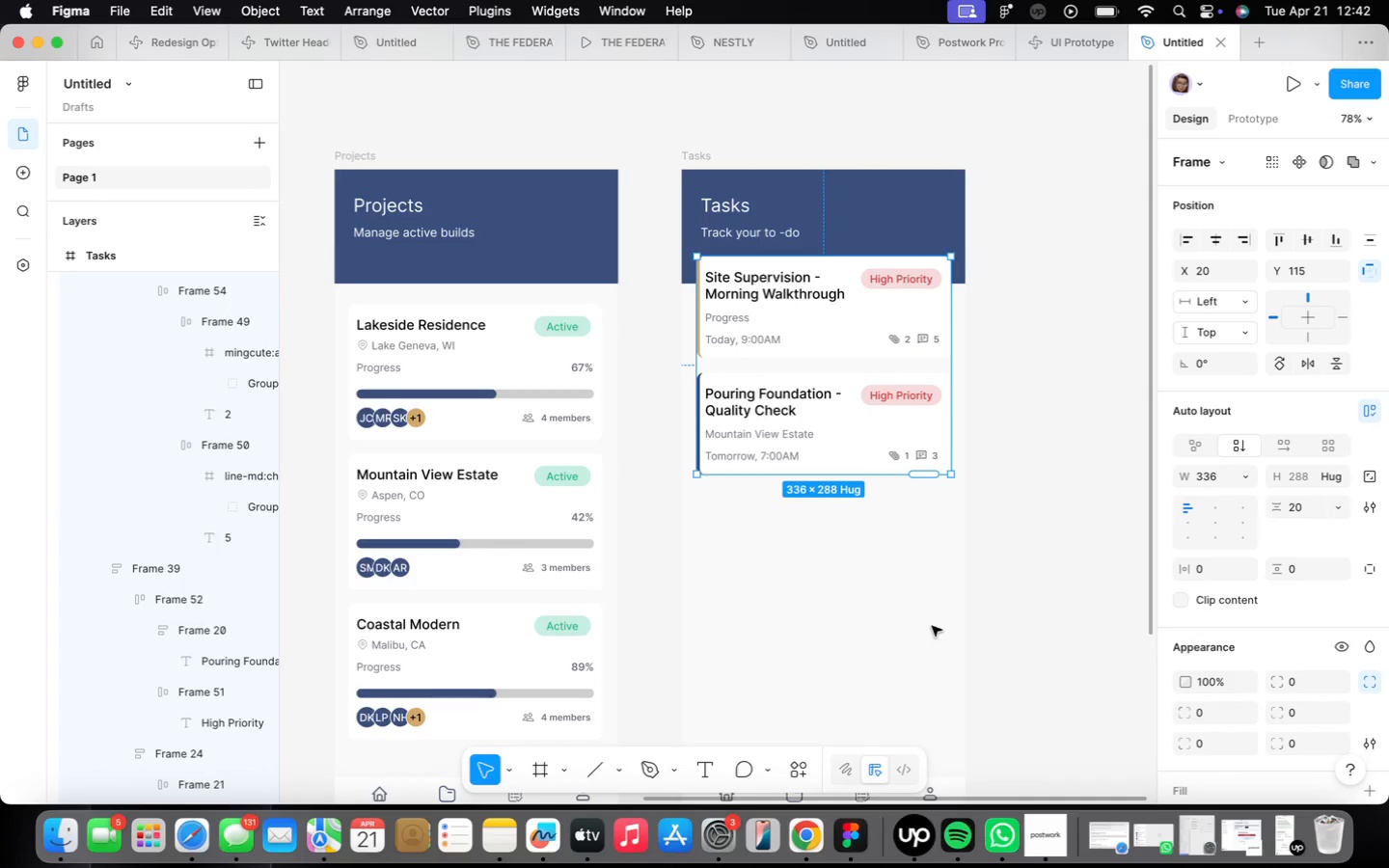 
wait(5.88)
 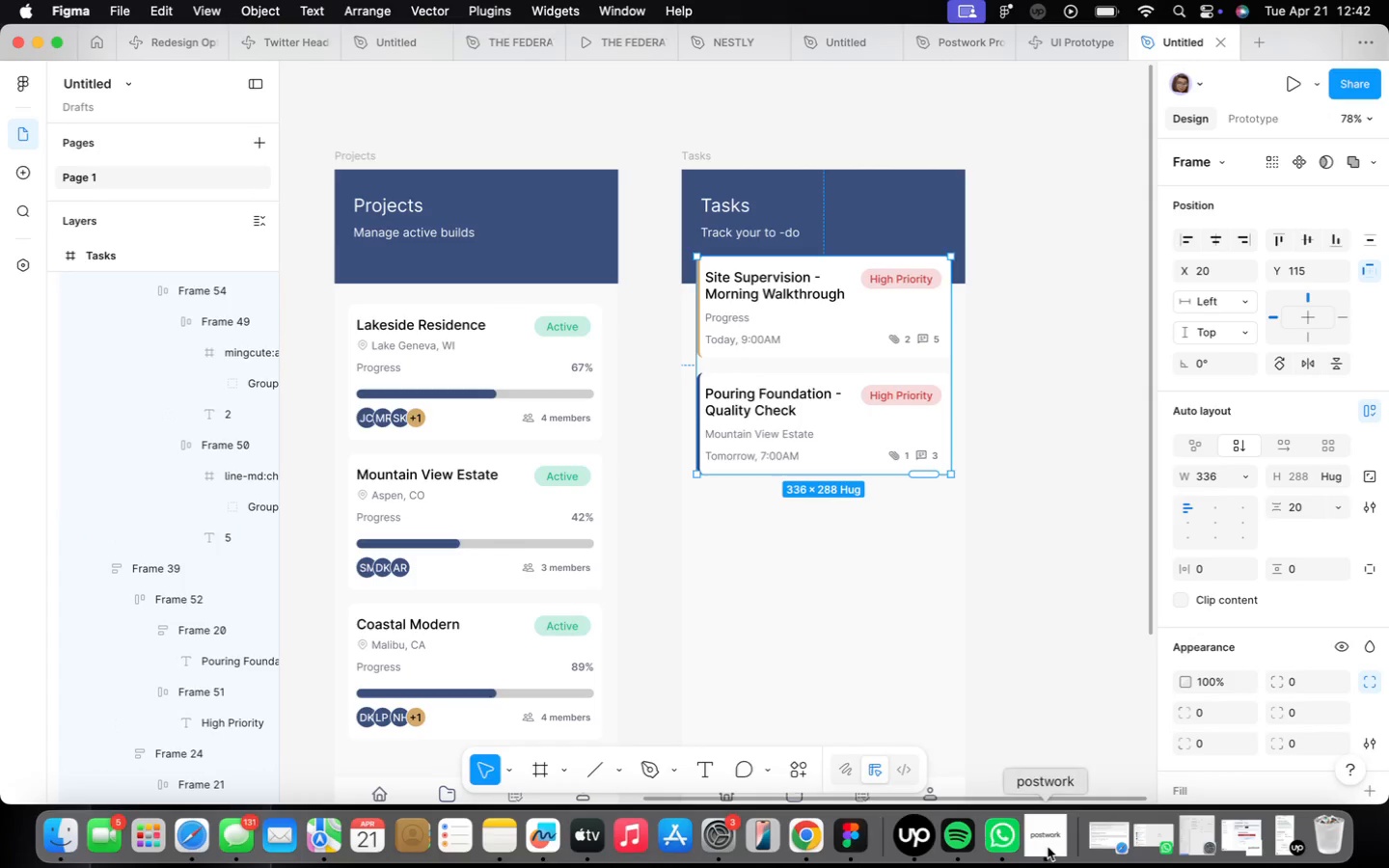 
mouse_move([1044, 831])